 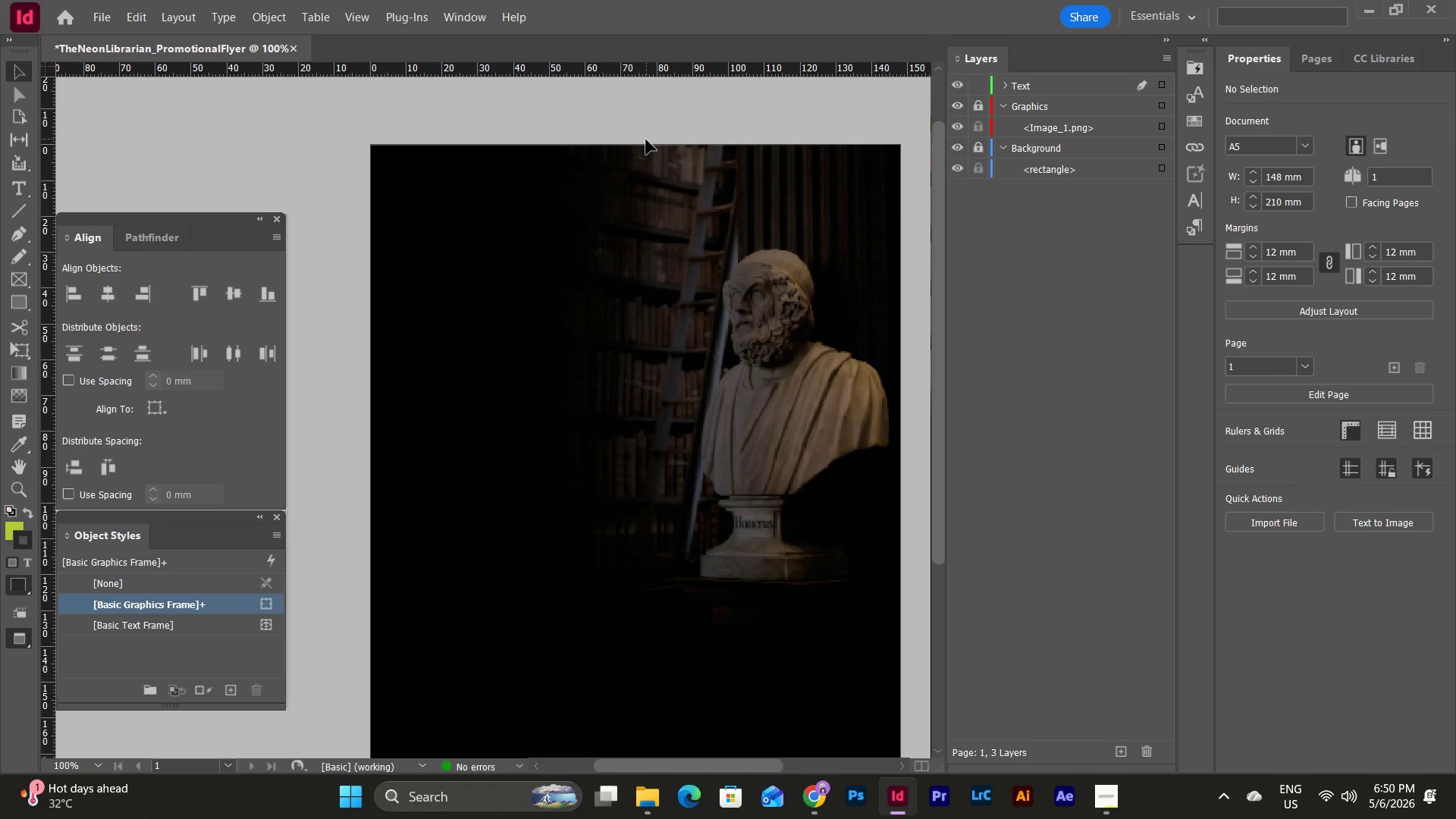 
left_click([536, 445])
 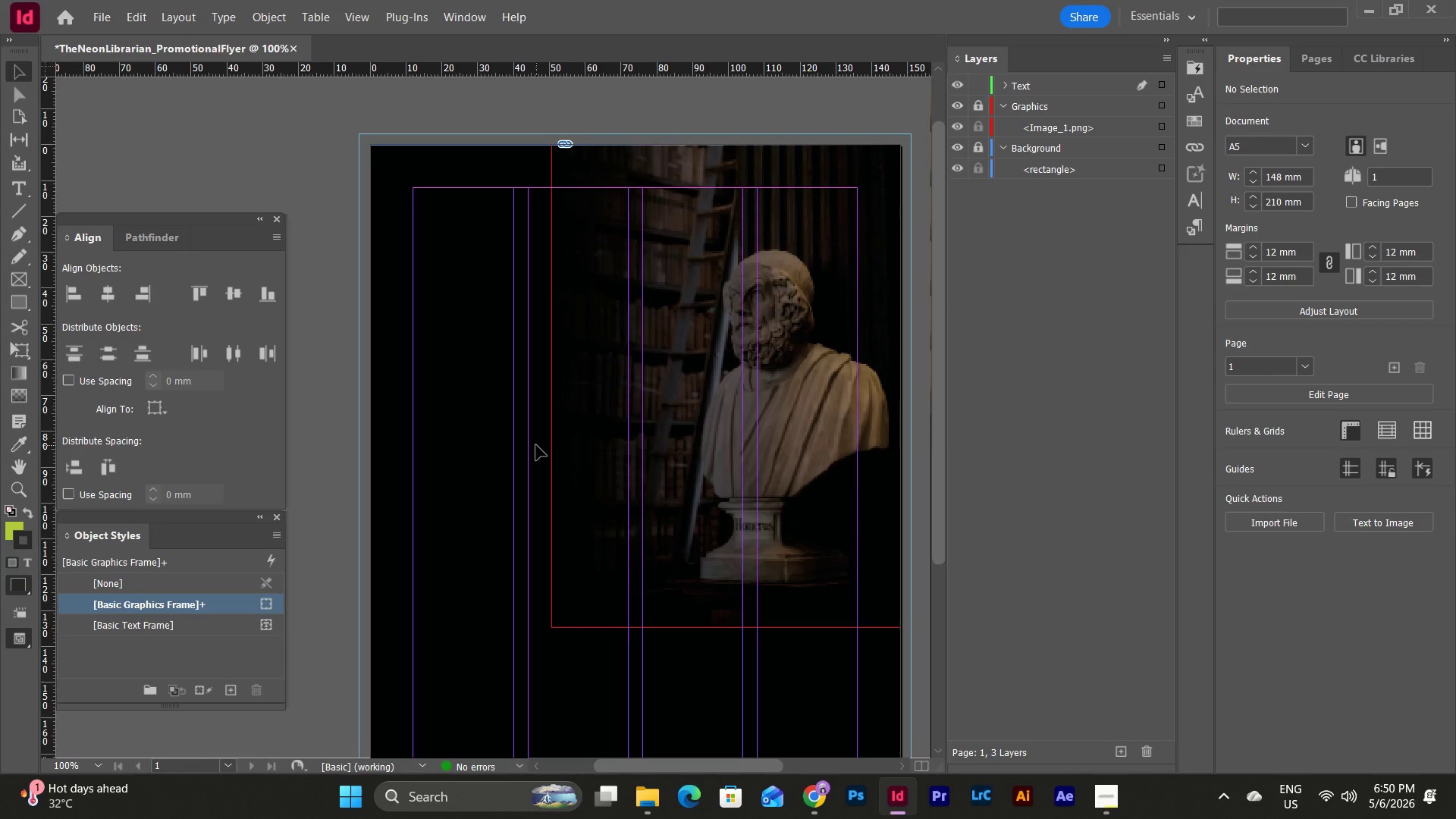 
key(W)
 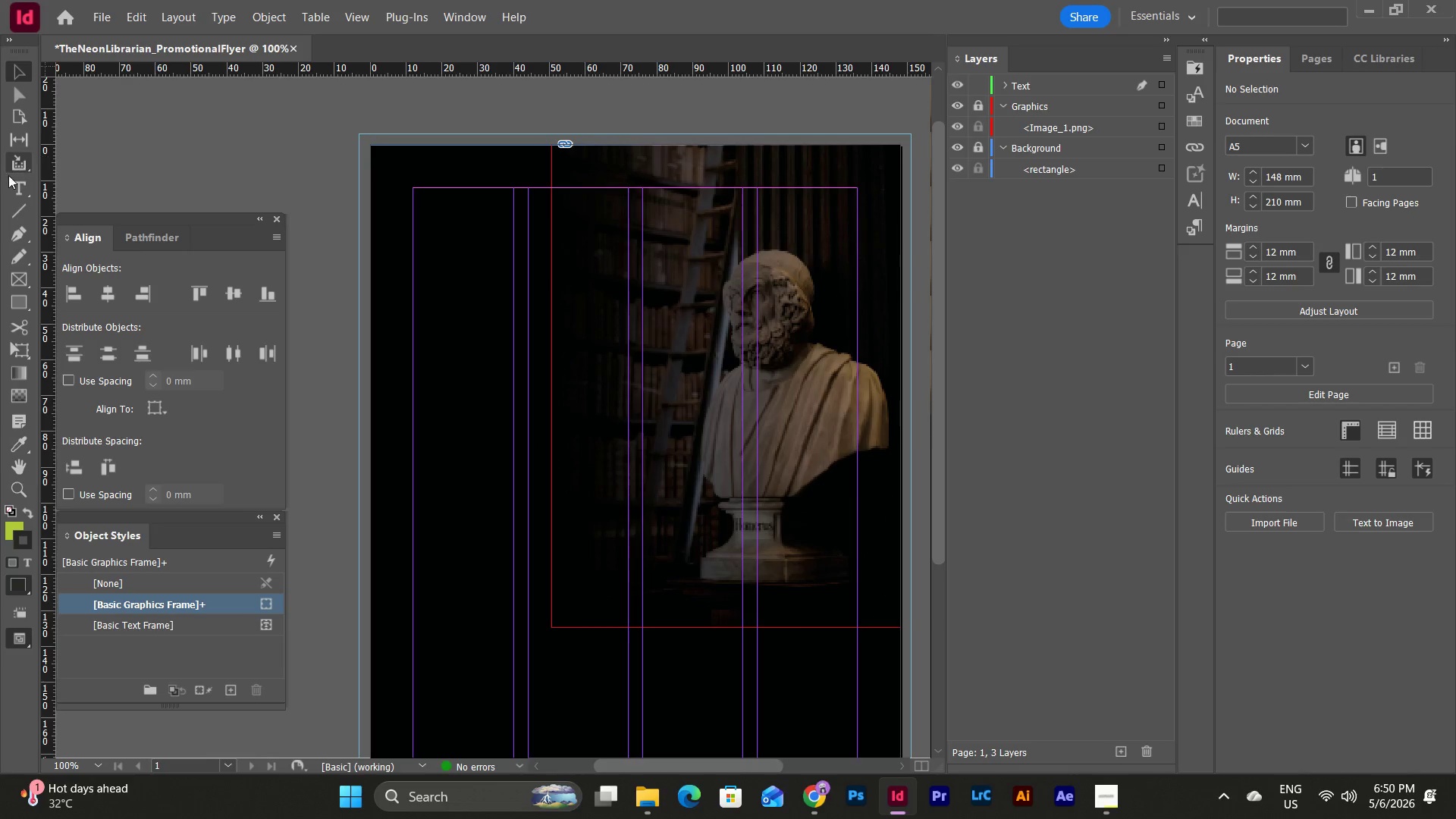 
left_click([17, 192])
 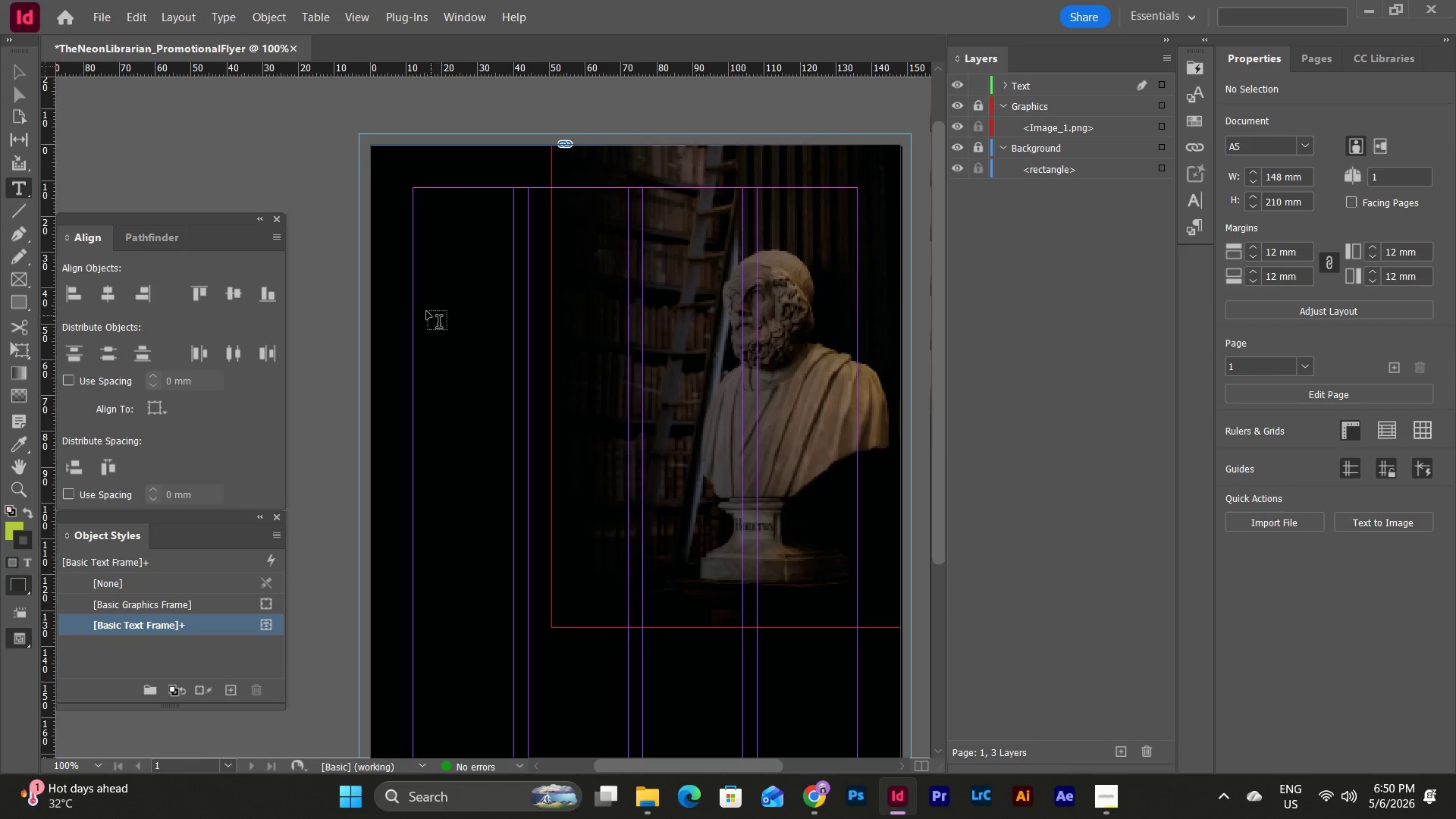 
left_click_drag(start_coordinate=[425, 306], to_coordinate=[626, 387])
 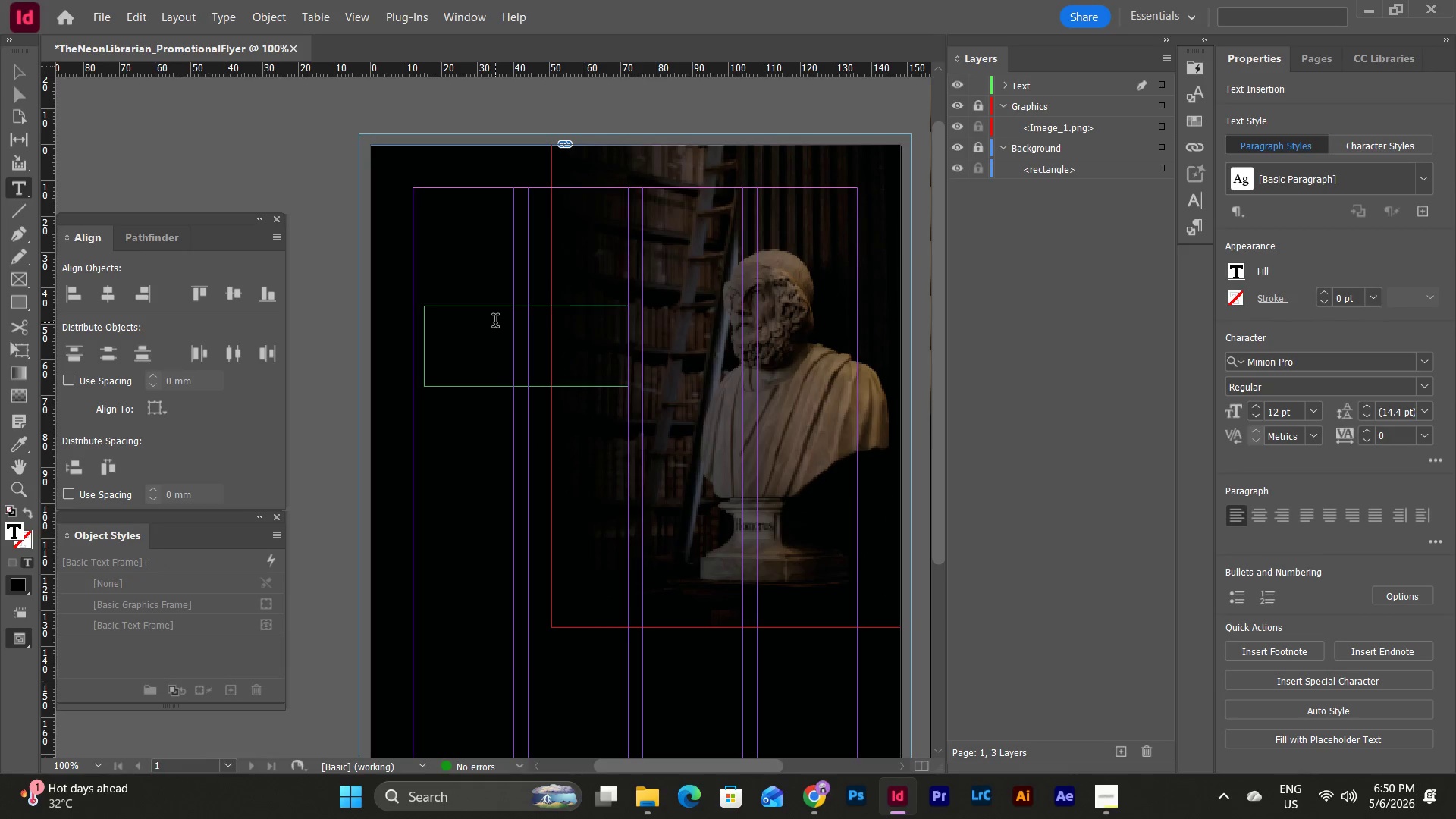 
type(THE NEO)
key(Backspace)
key(Backspace)
key(Backspace)
key(Backspace)
key(Backspace)
key(Backspace)
key(Backspace)
key(Backspace)
type(THE)
 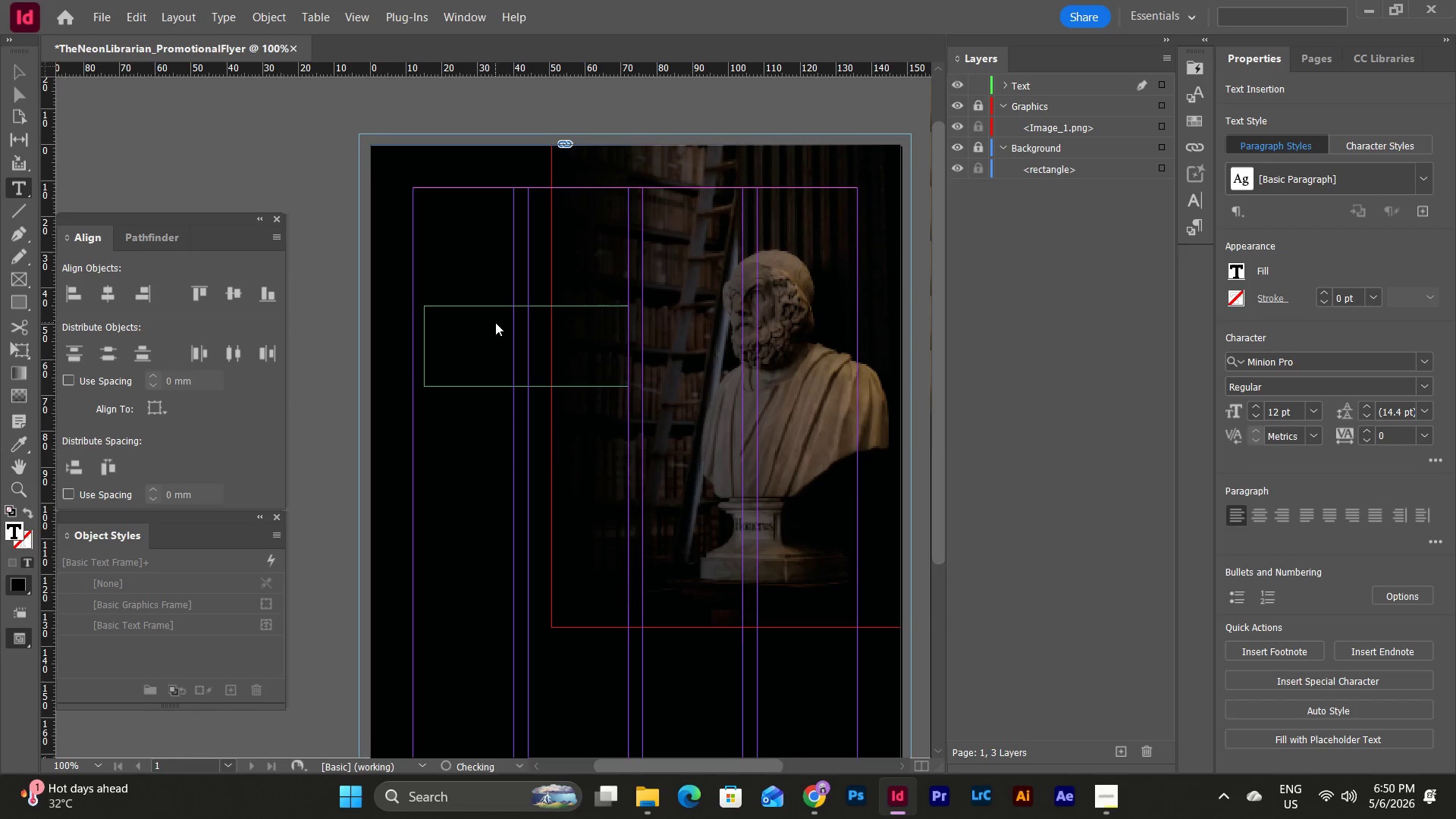 
key(Enter)
 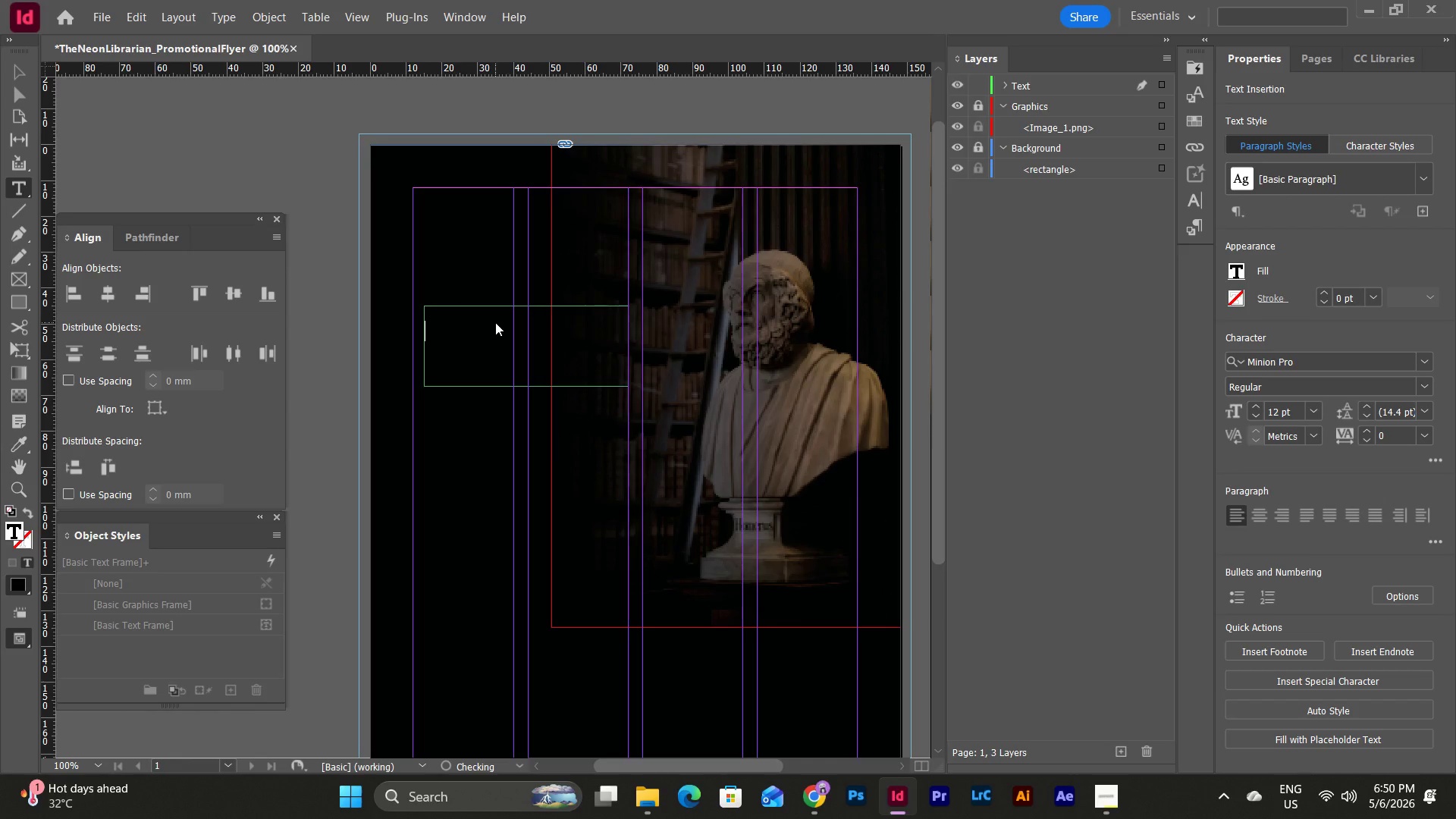 
type(NEON)
 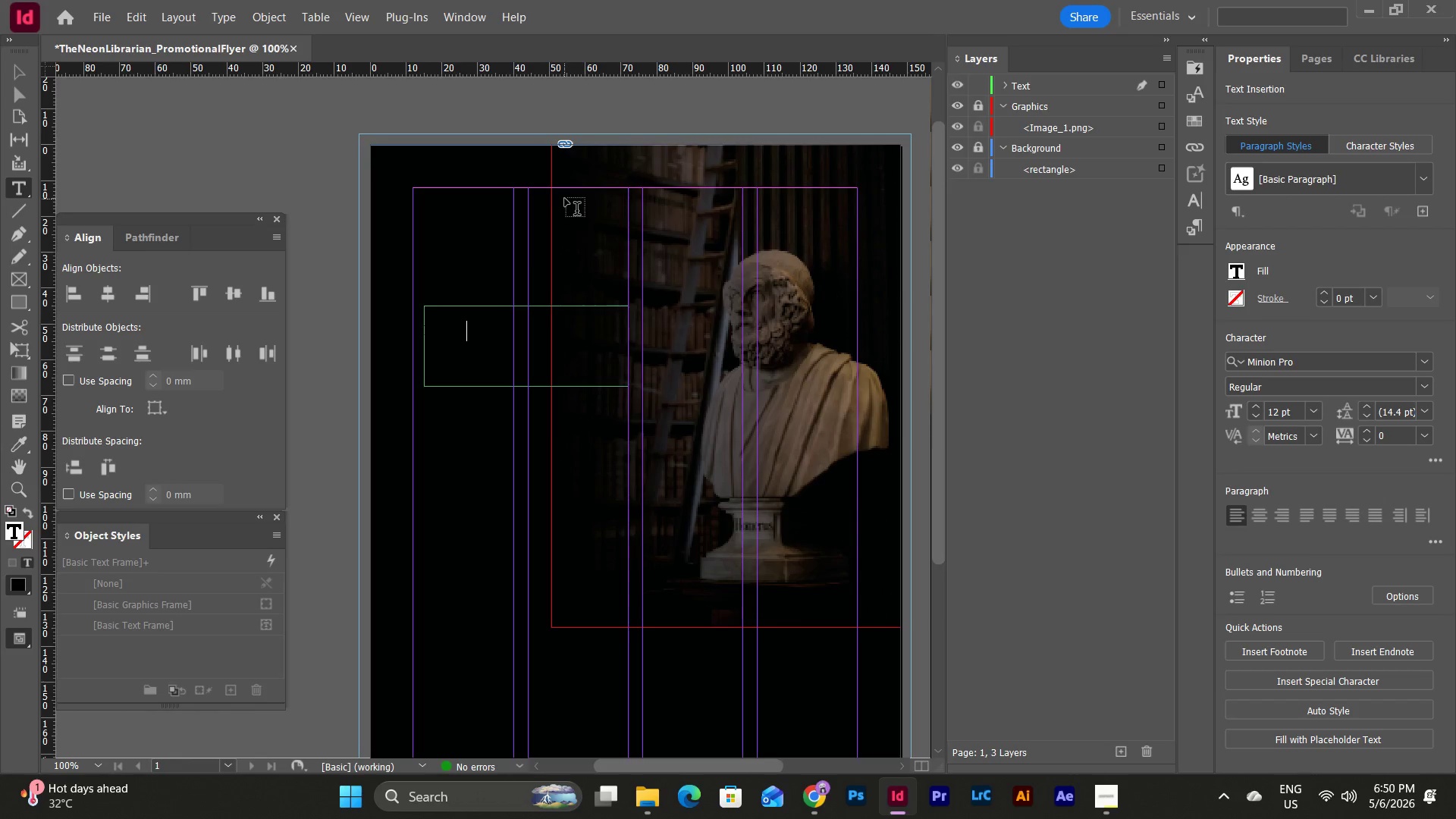 
key(Escape)
 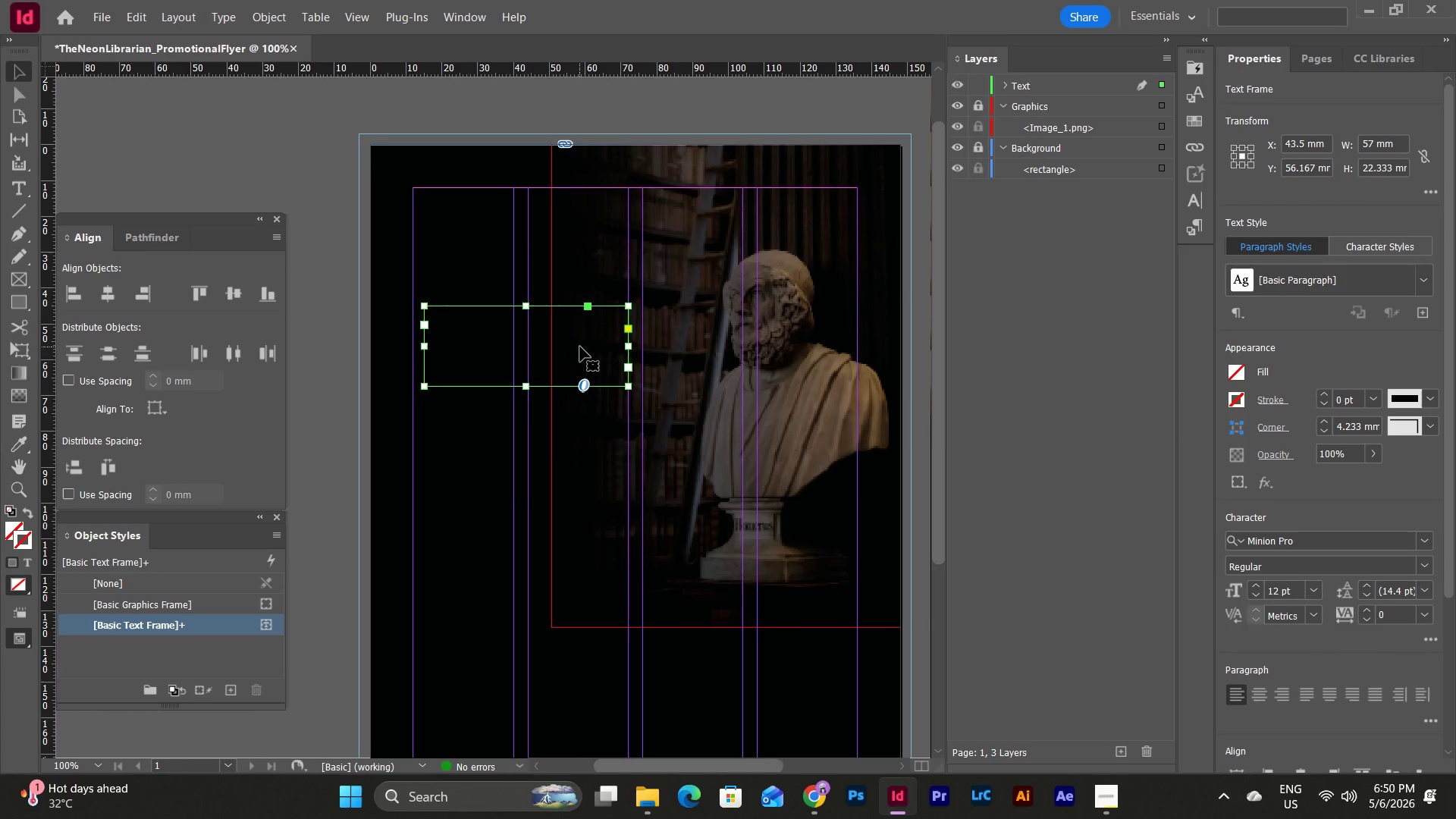 
wait(6.48)
 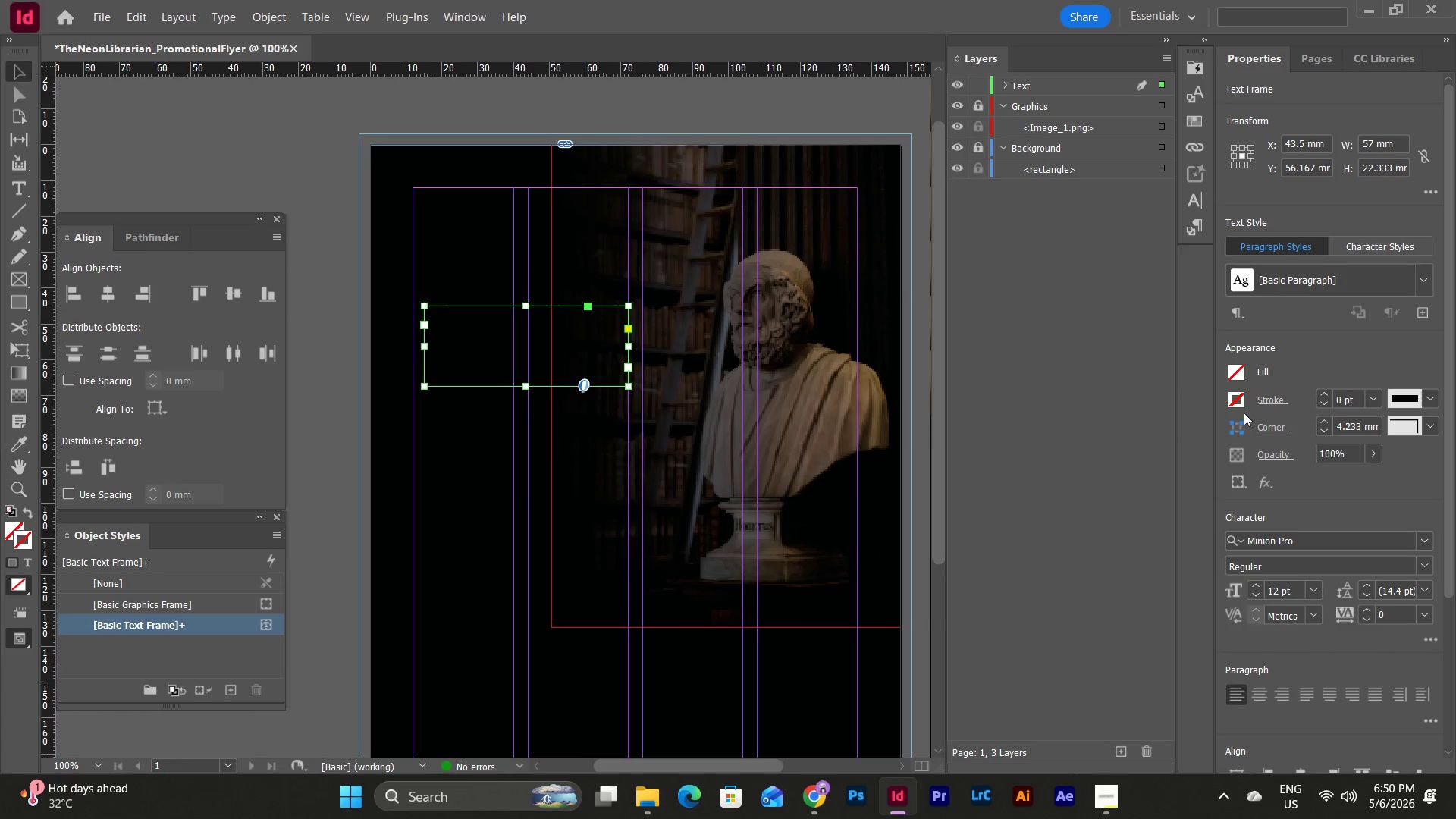 
left_click([1200, 223])
 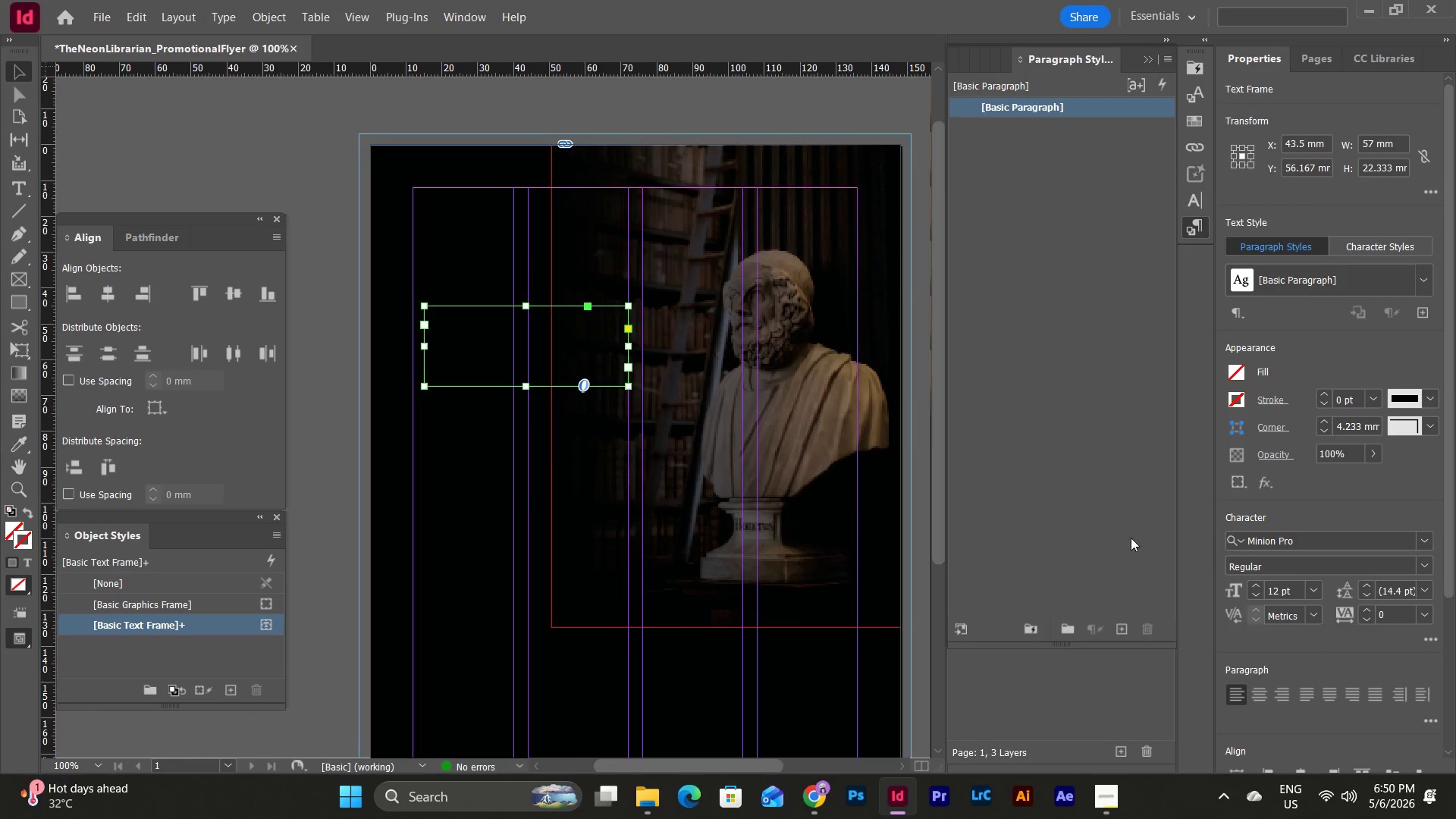 
left_click([1077, 633])
 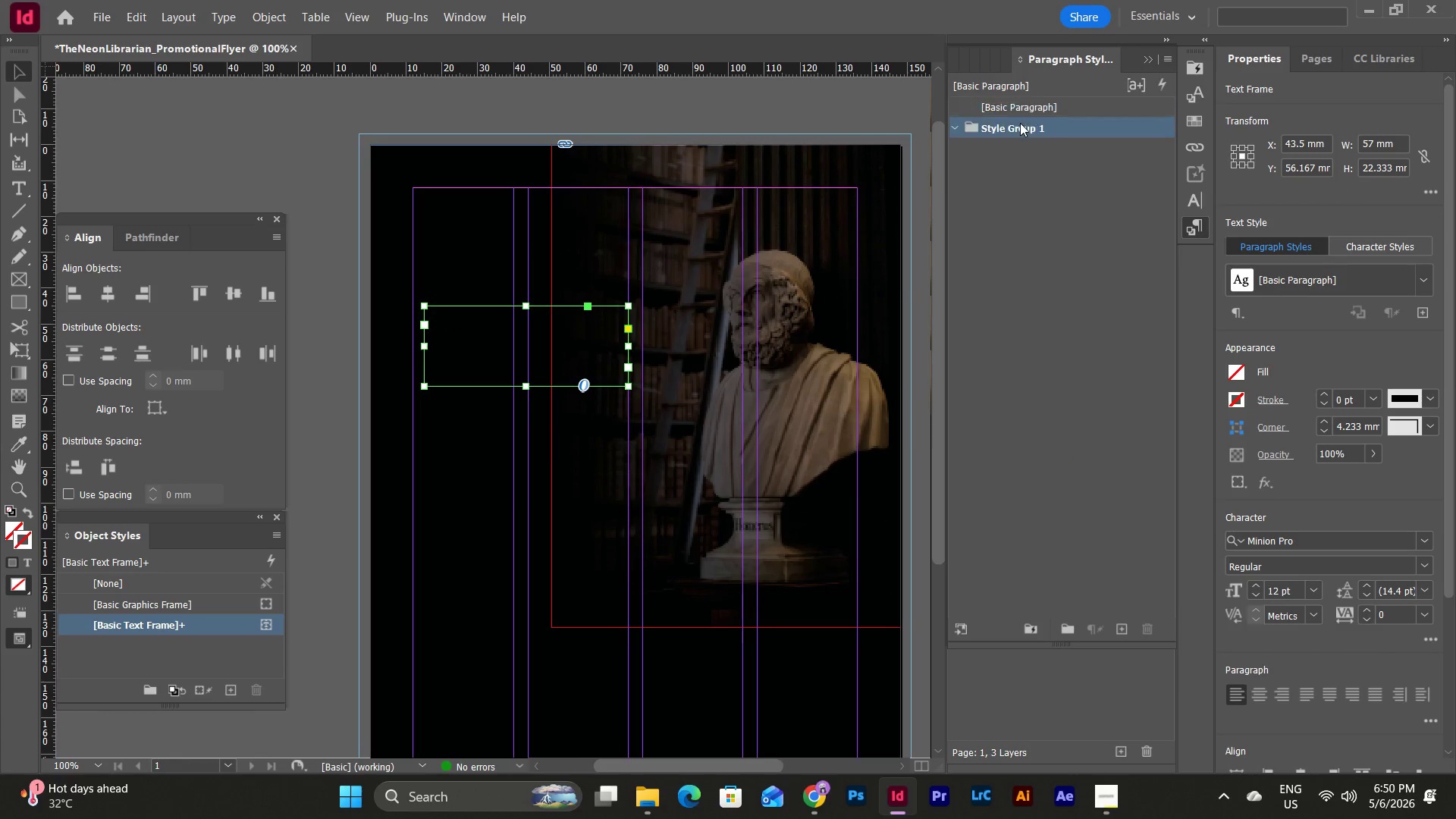 
double_click([1020, 123])
 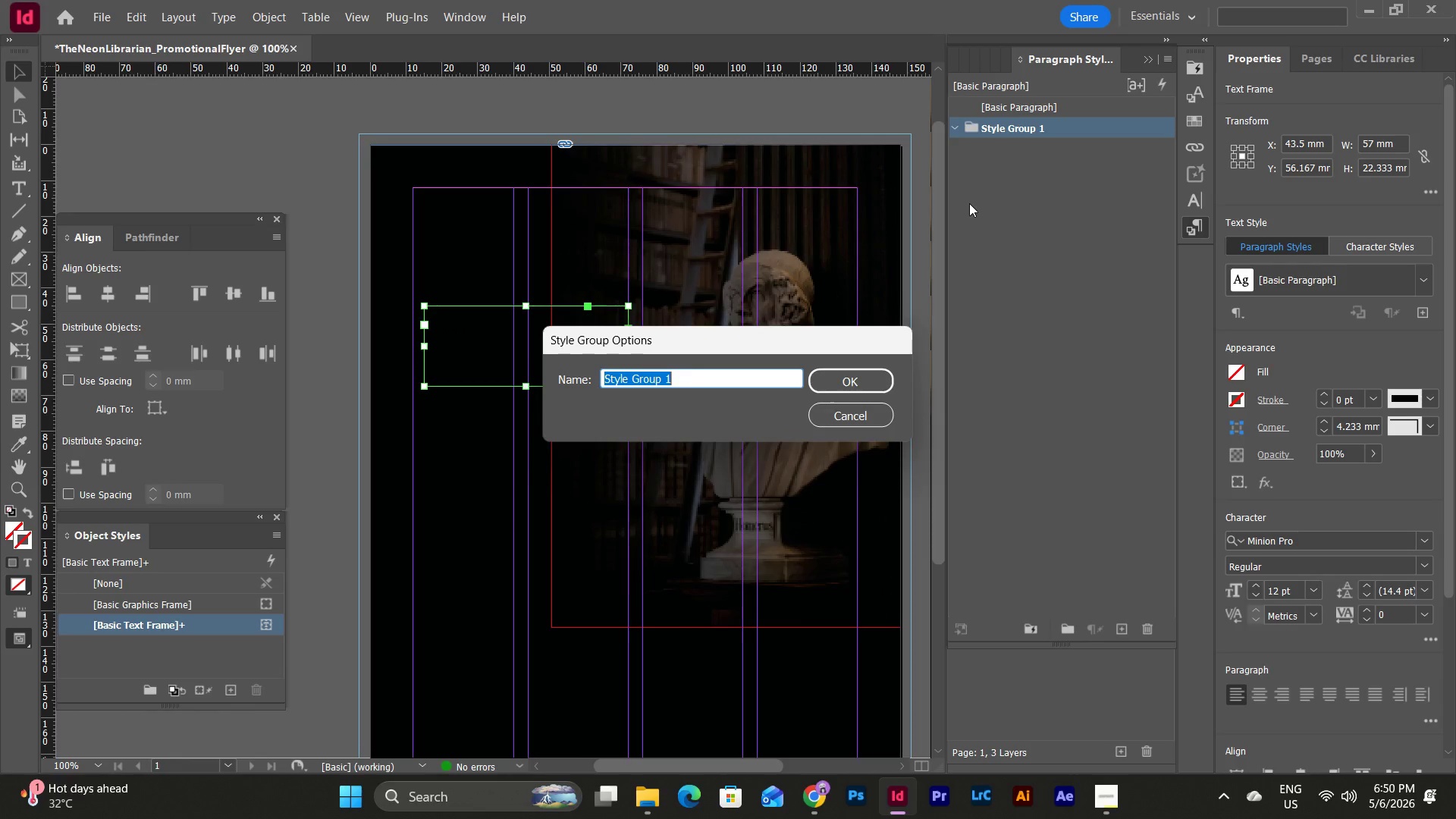 
key(Backspace)
type(TheNeonLibrarian)
 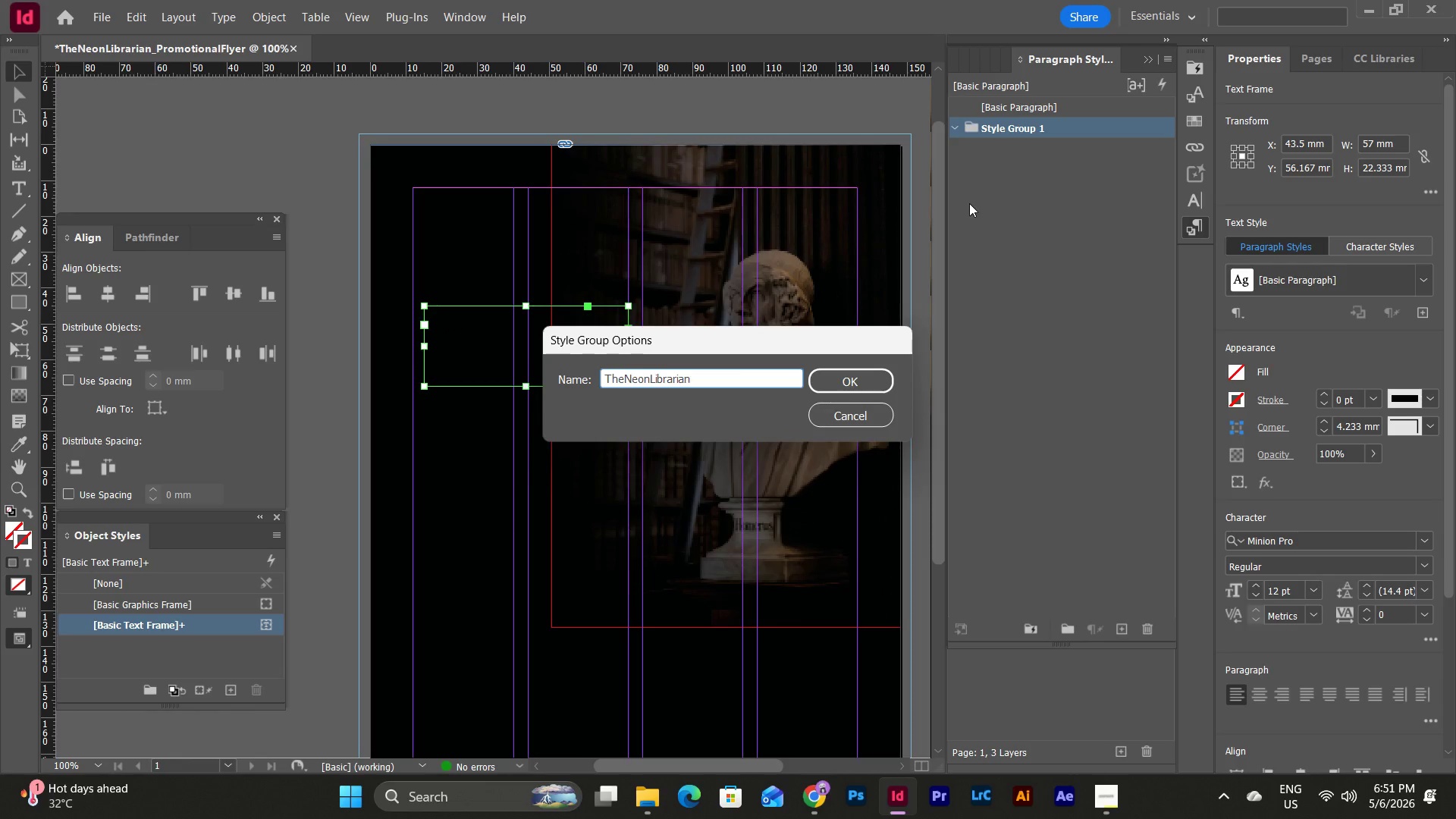 
left_click([855, 379])
 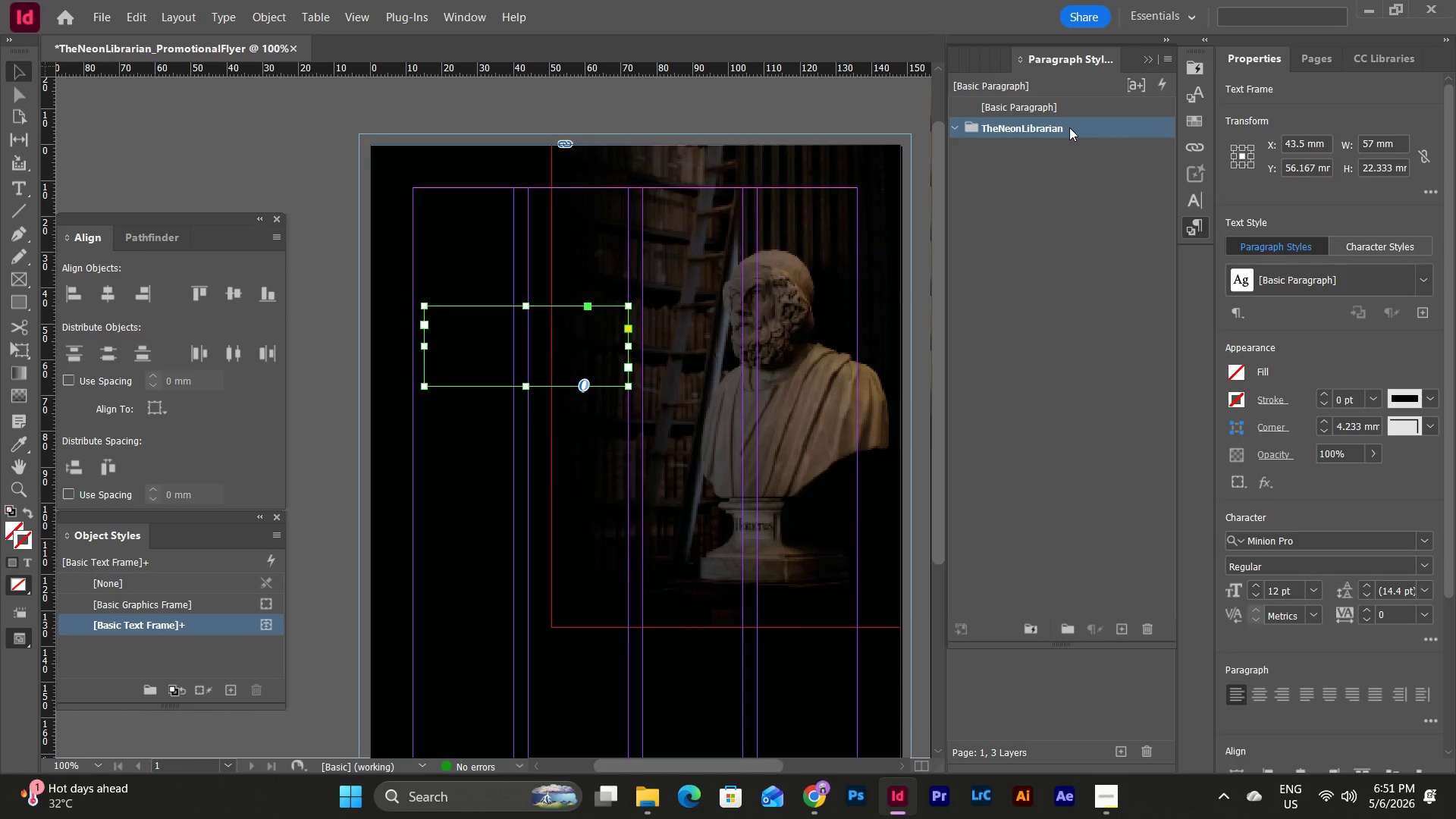 
right_click([1069, 127])
 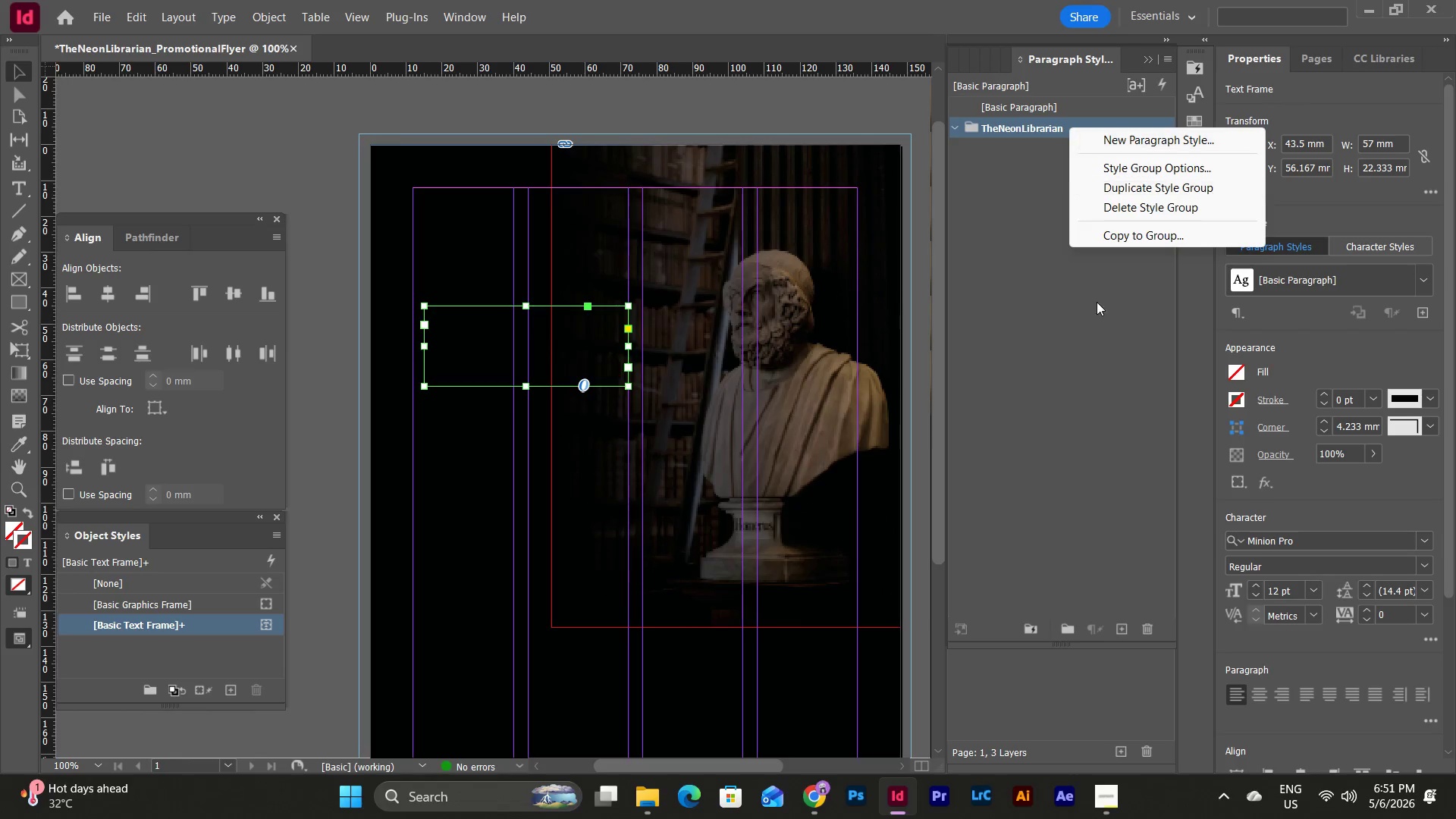 
left_click([1087, 336])
 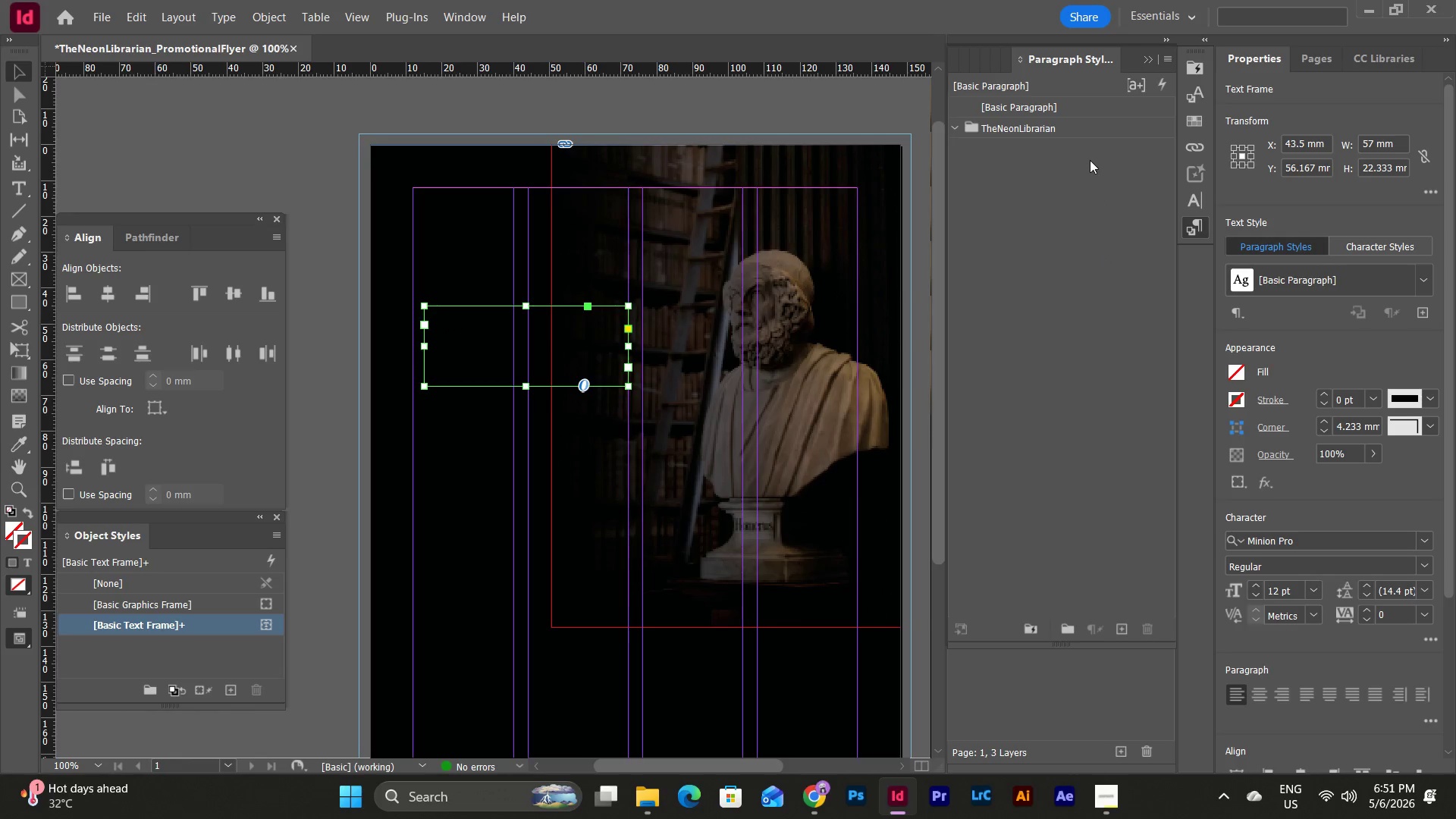 
left_click([1086, 133])
 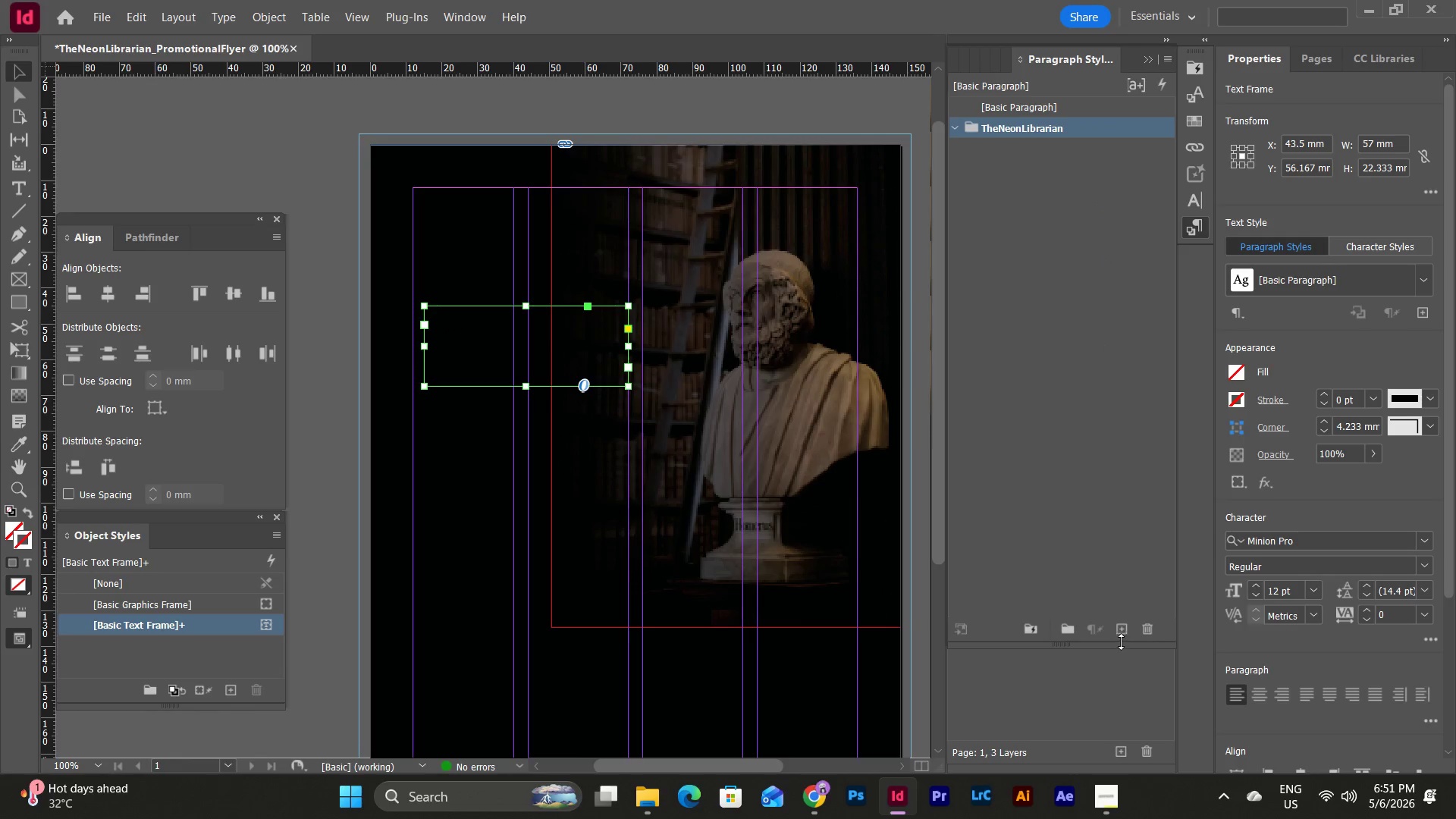 
double_click([1123, 621])
 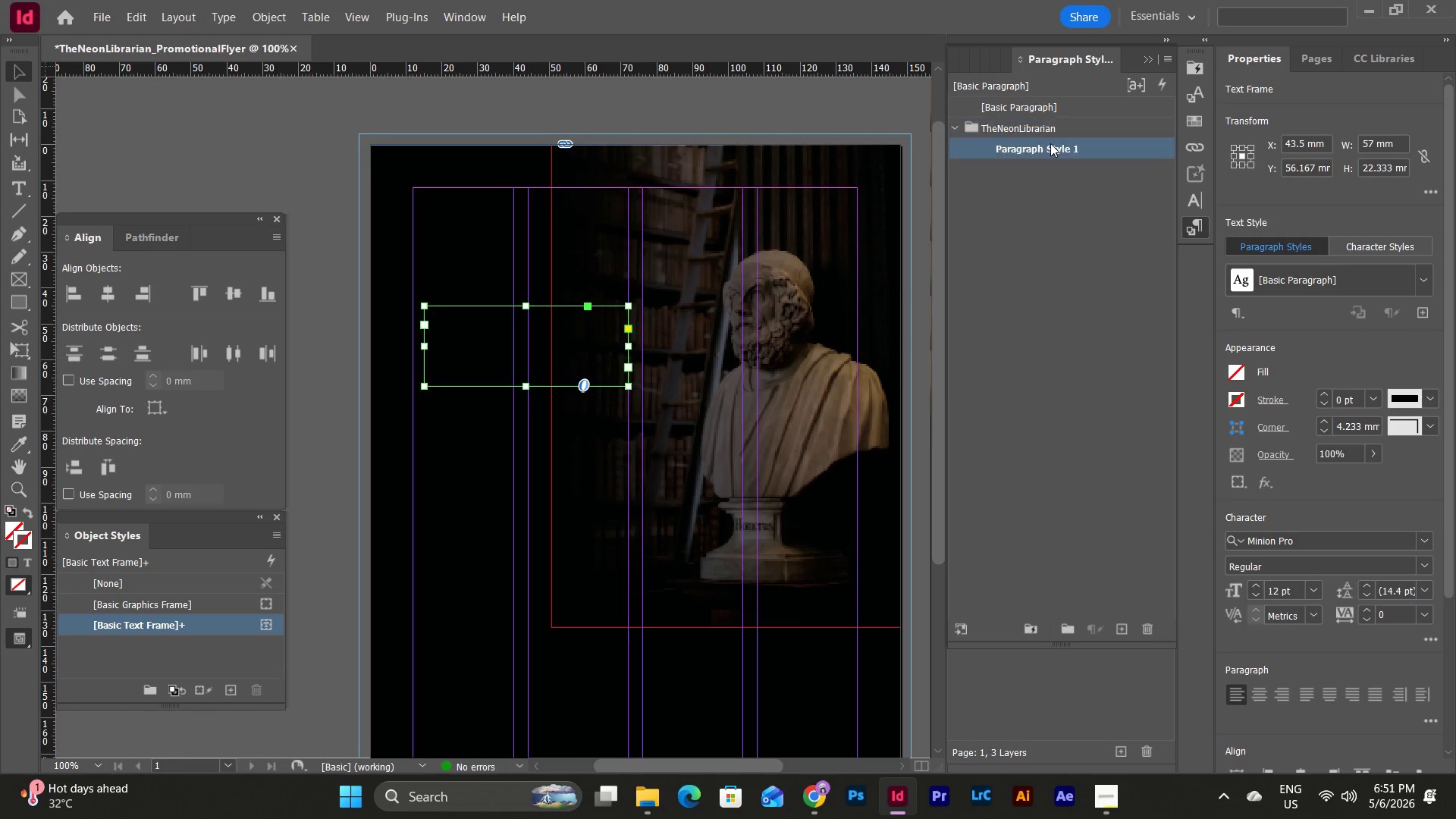 
double_click([1050, 143])
 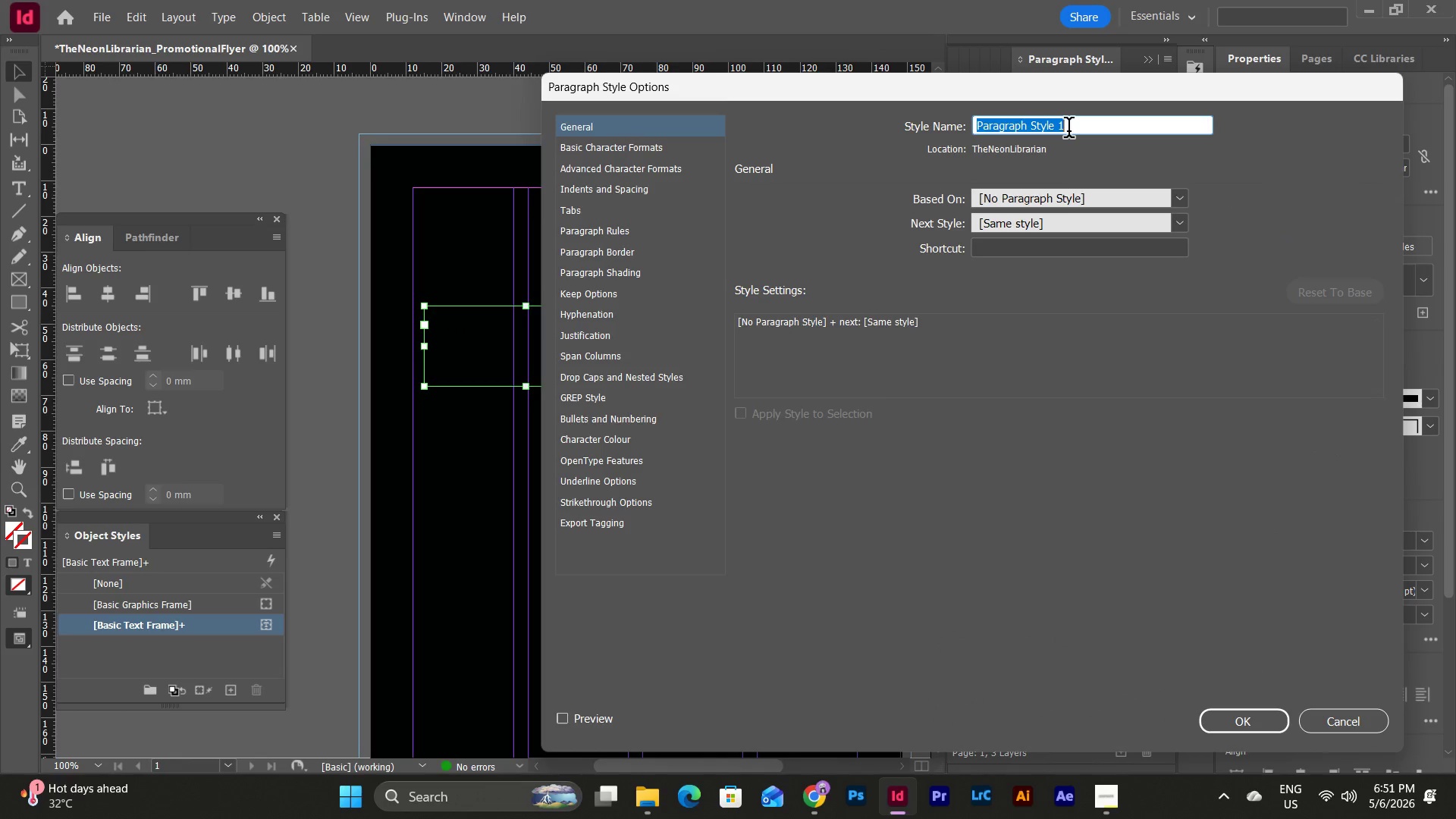 
hold_key(key=ShiftLeft, duration=0.81)
 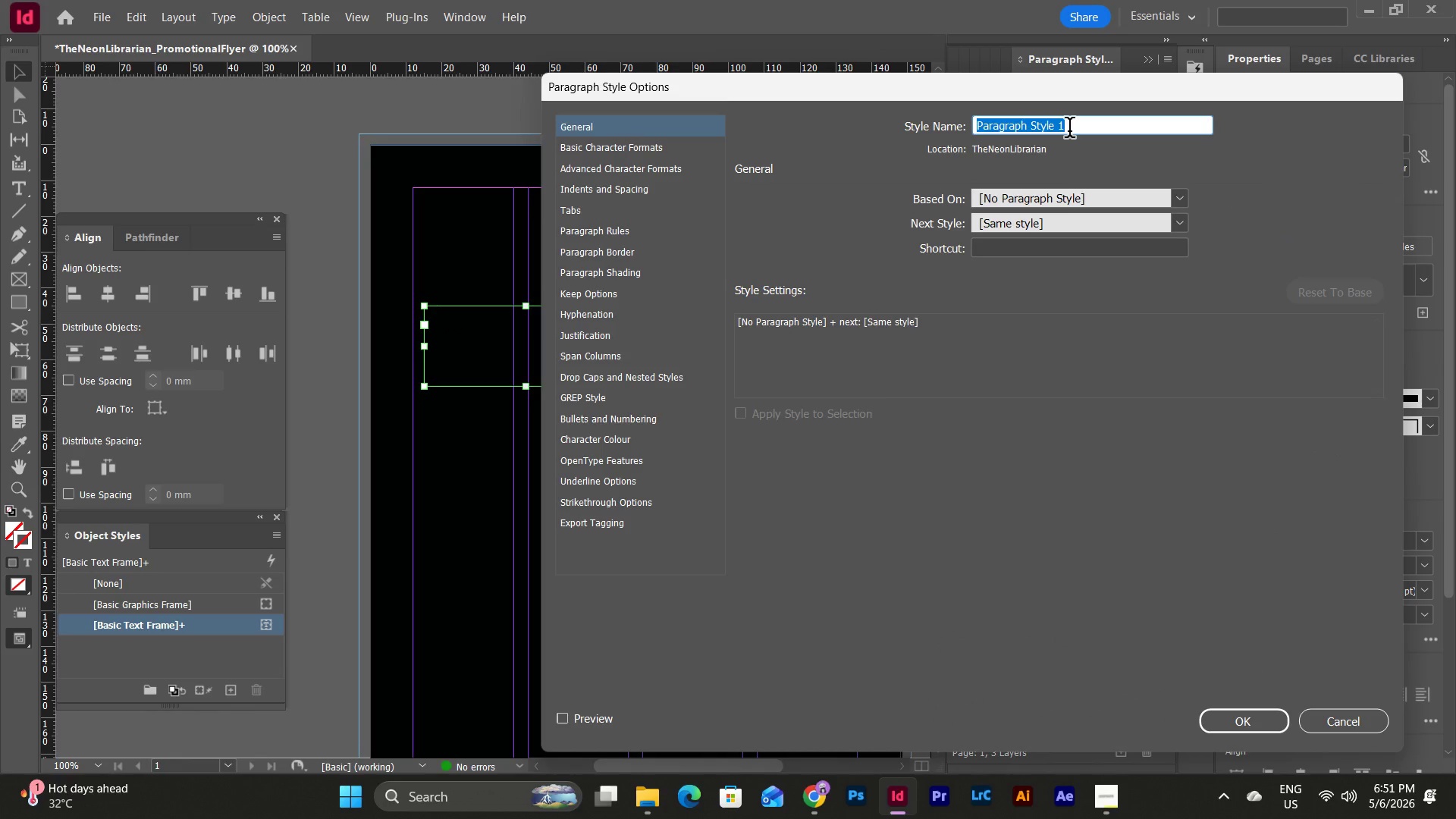 
type(Brand_Text)
key(Backspace)
key(Backspace)
key(Backspace)
key(Backspace)
type(T)
key(Backspace)
type(Main)
 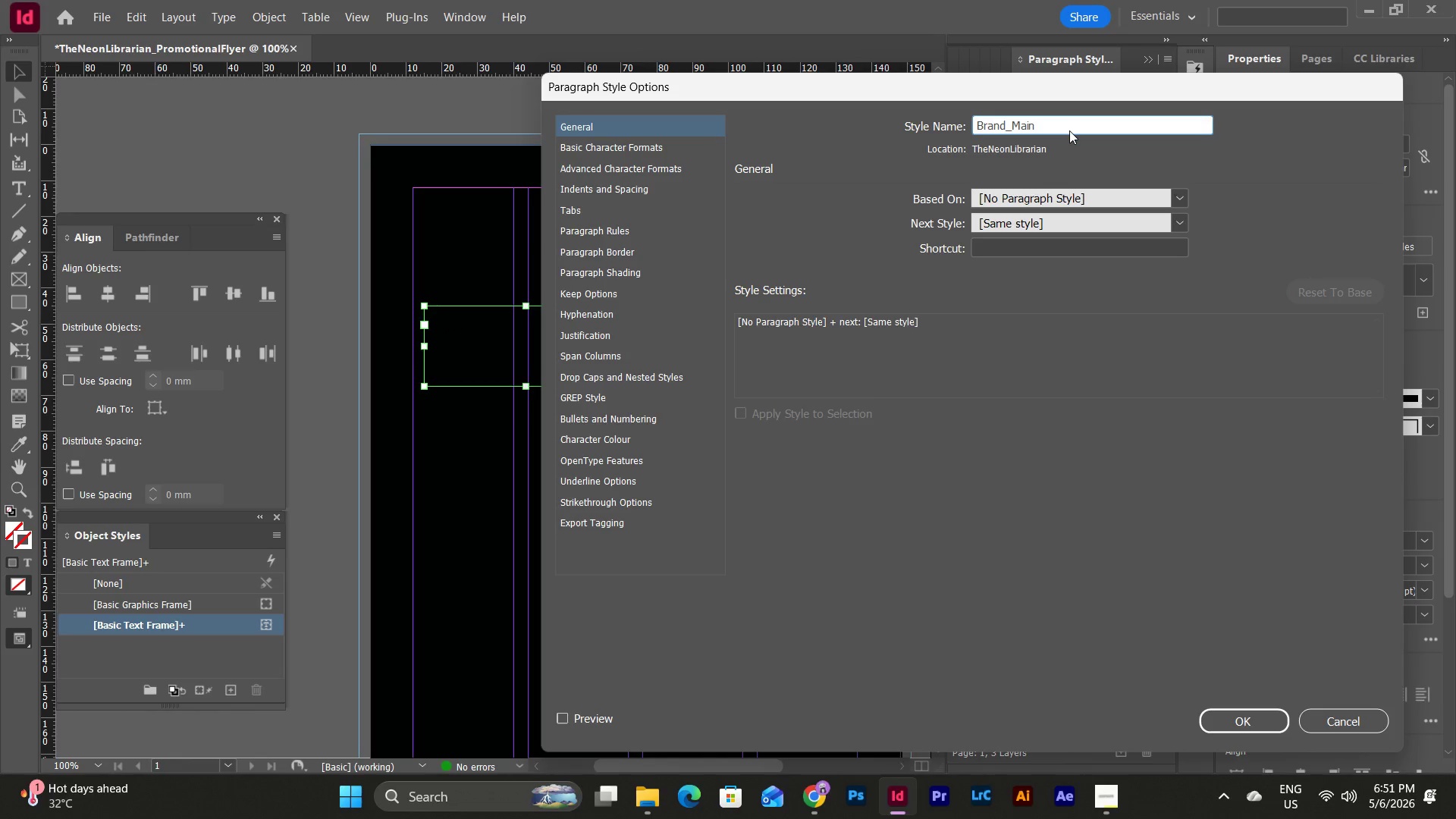 
left_click([671, 158])
 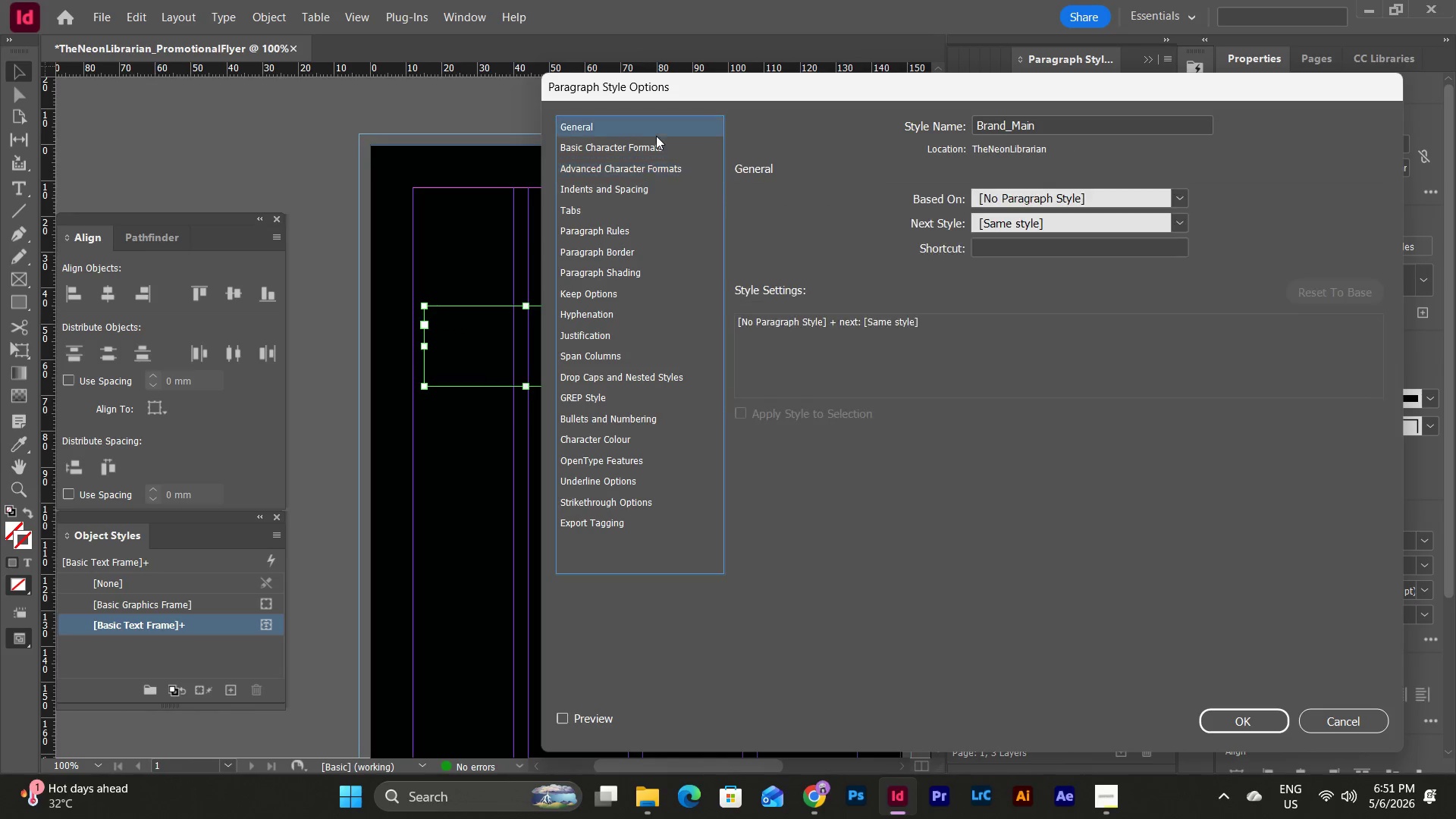 
double_click([662, 141])
 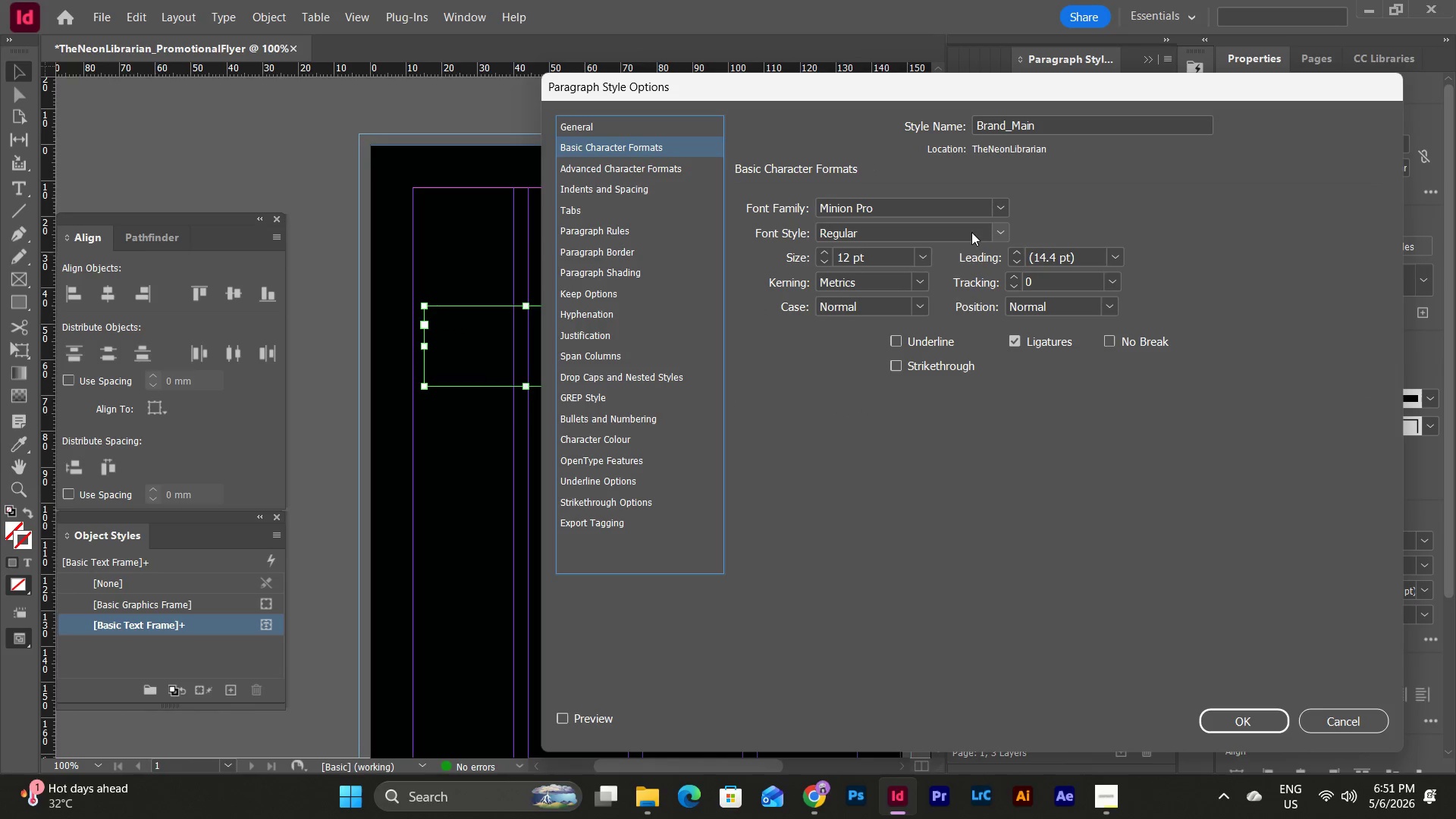 
left_click([999, 202])
 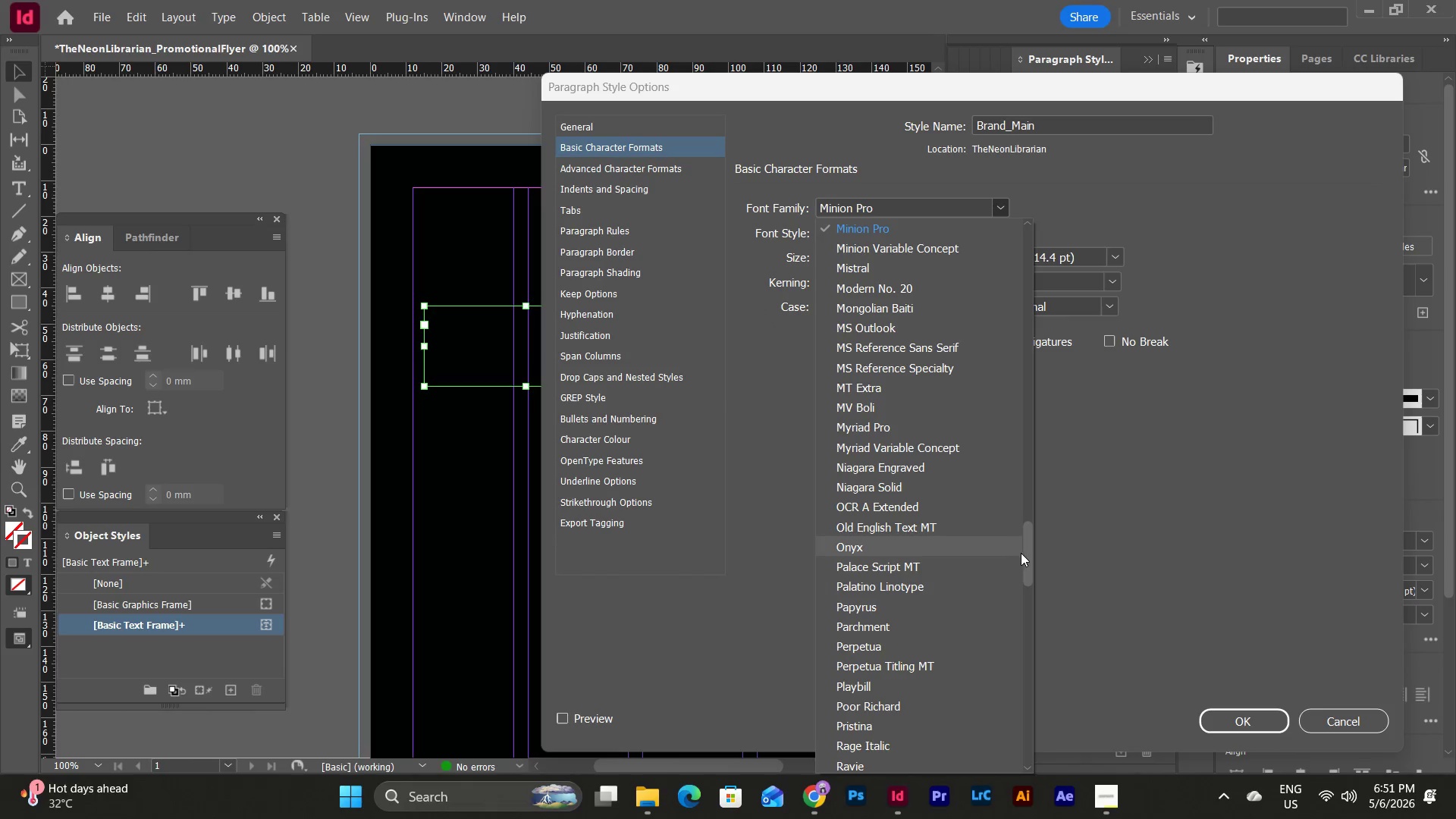 
left_click_drag(start_coordinate=[1029, 554], to_coordinate=[1029, 246])
 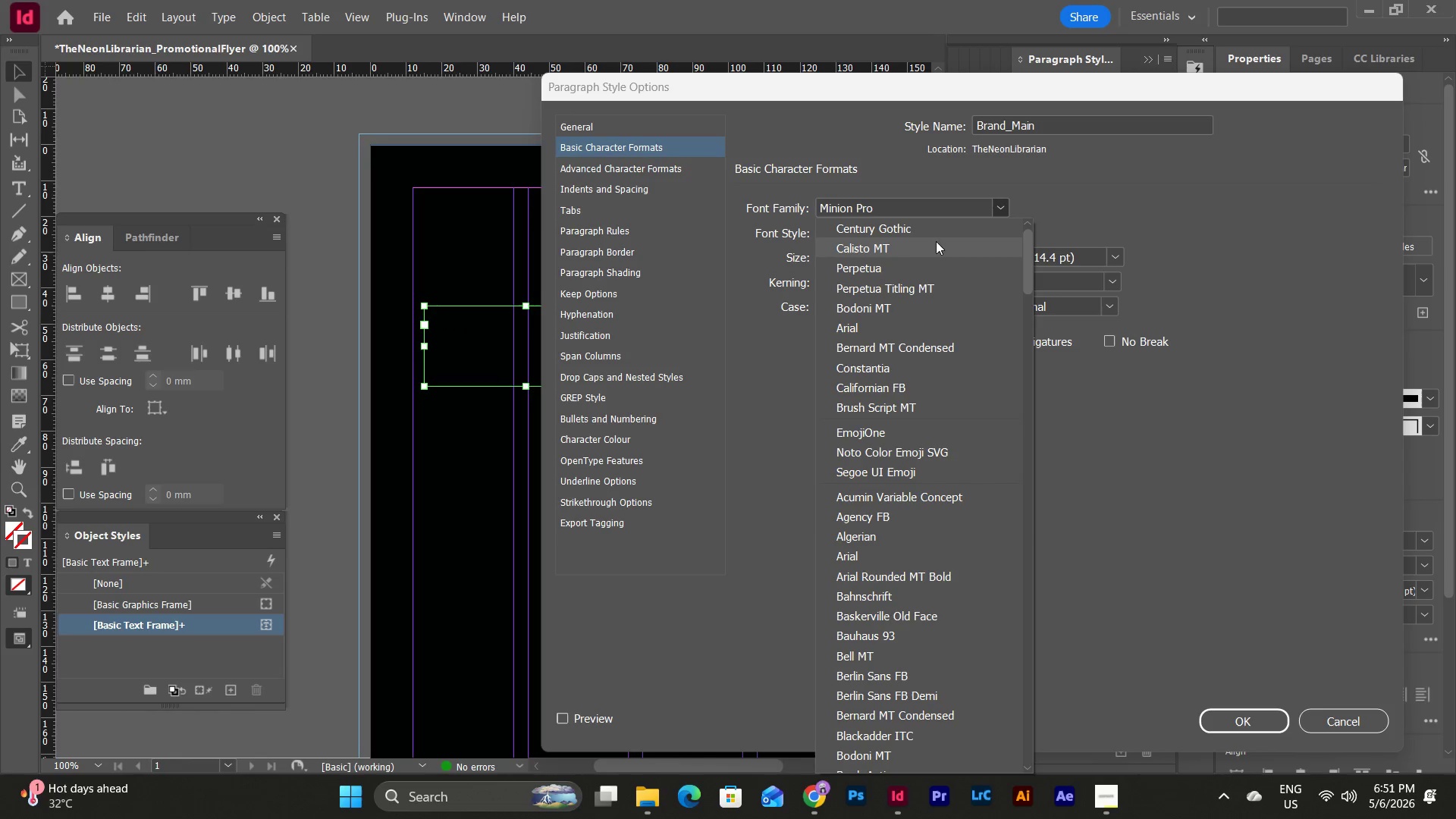 
left_click([932, 226])
 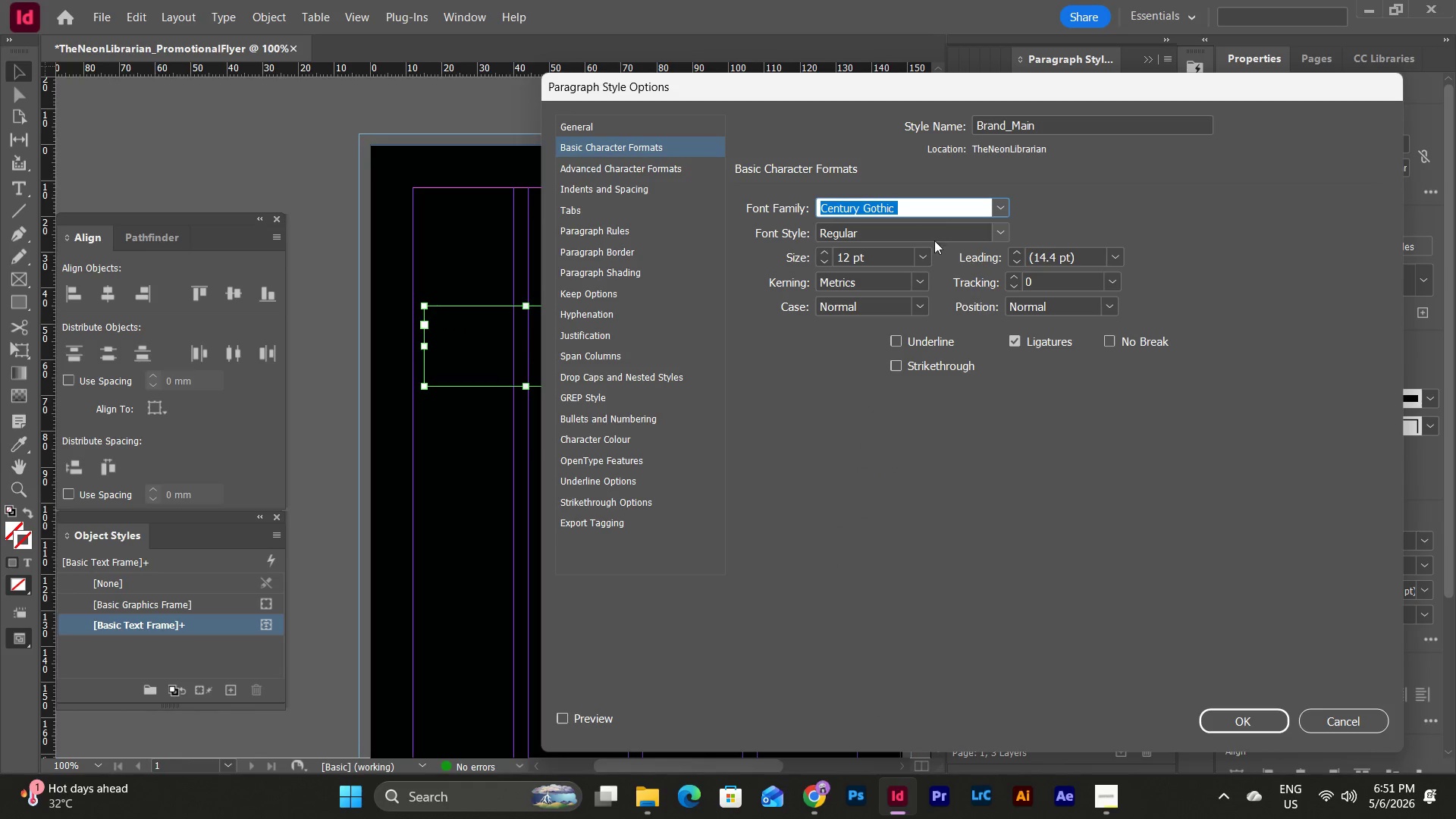 
left_click([923, 262])
 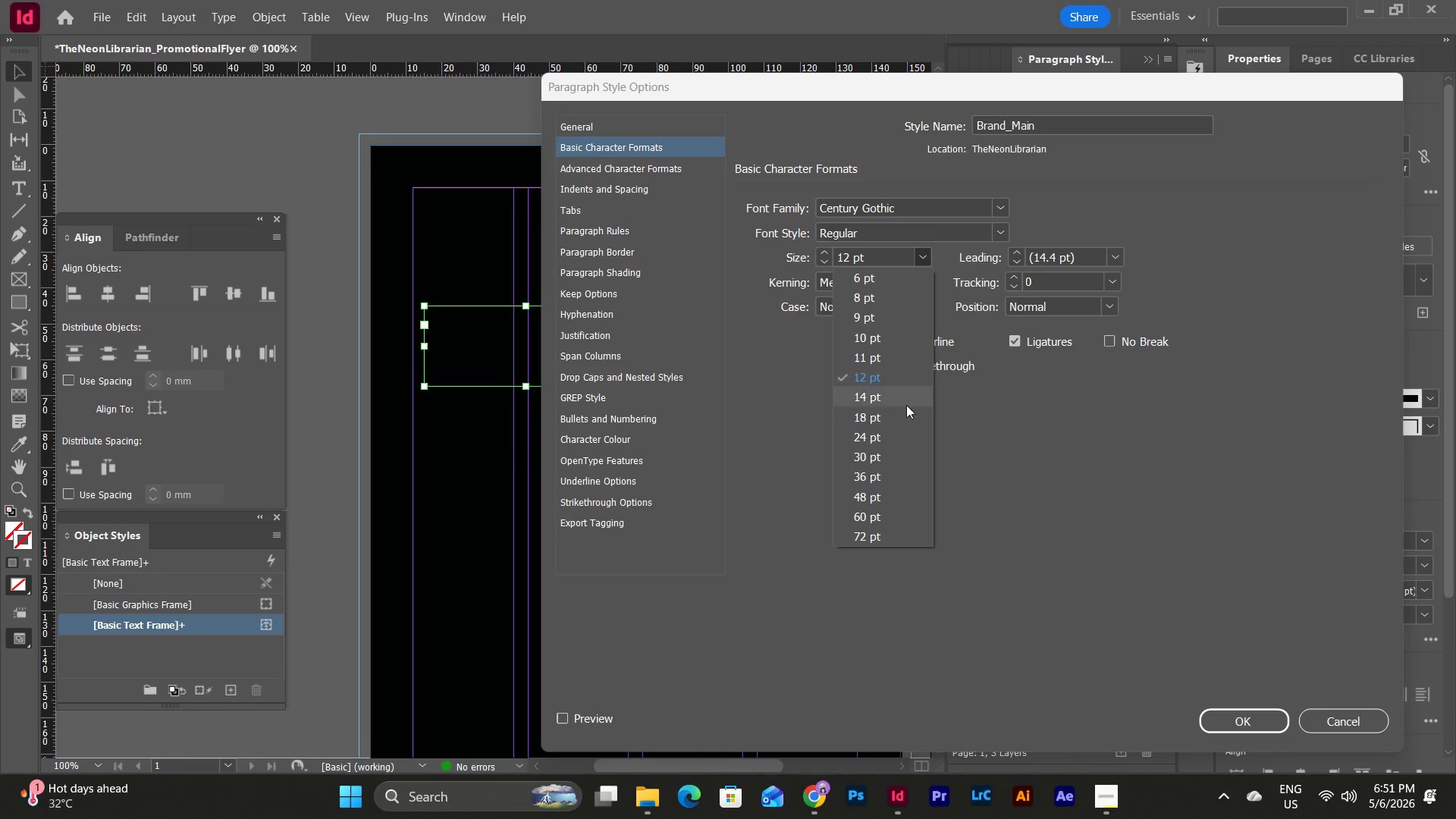 
left_click([902, 416])
 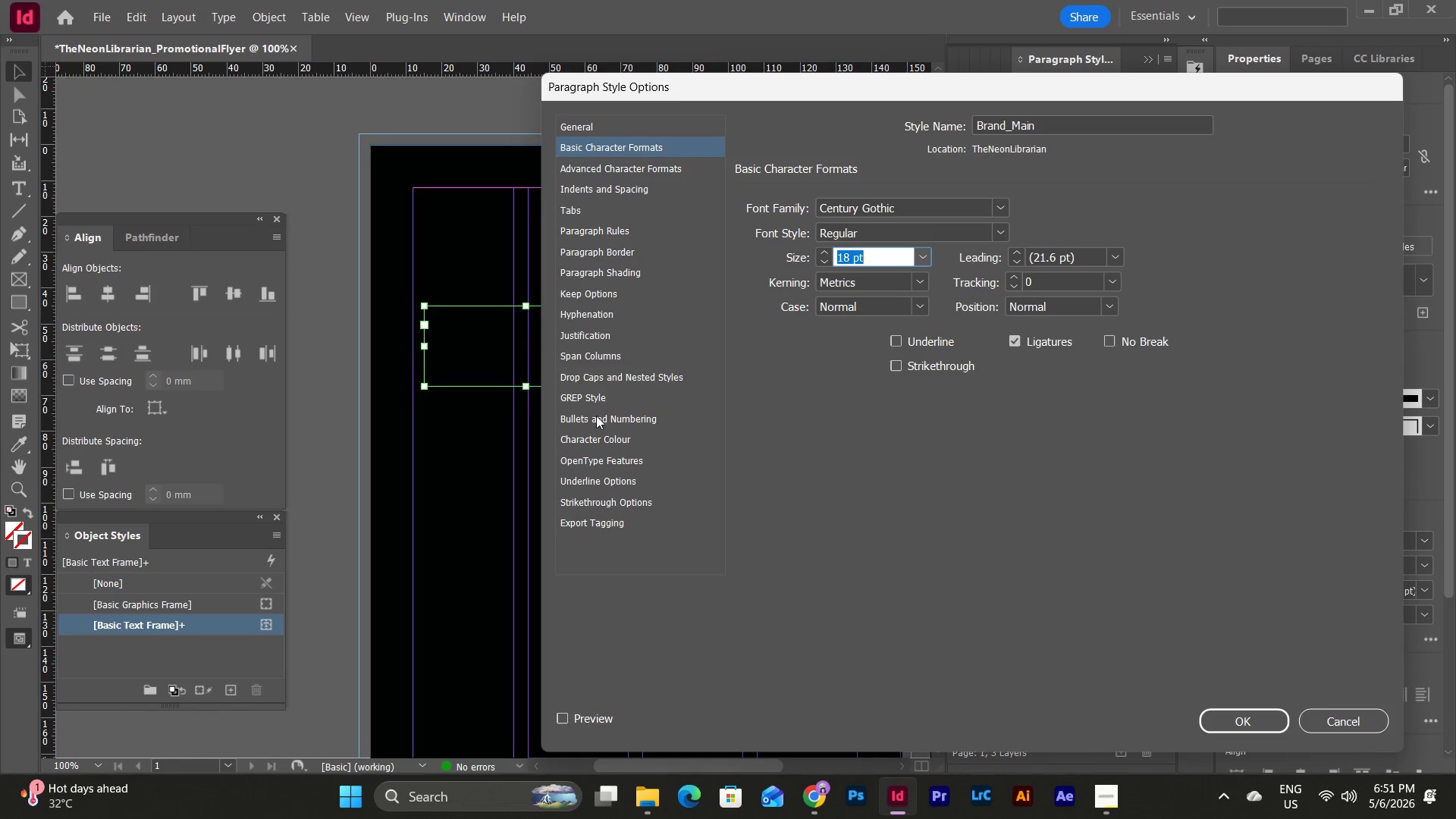 
double_click([612, 431])
 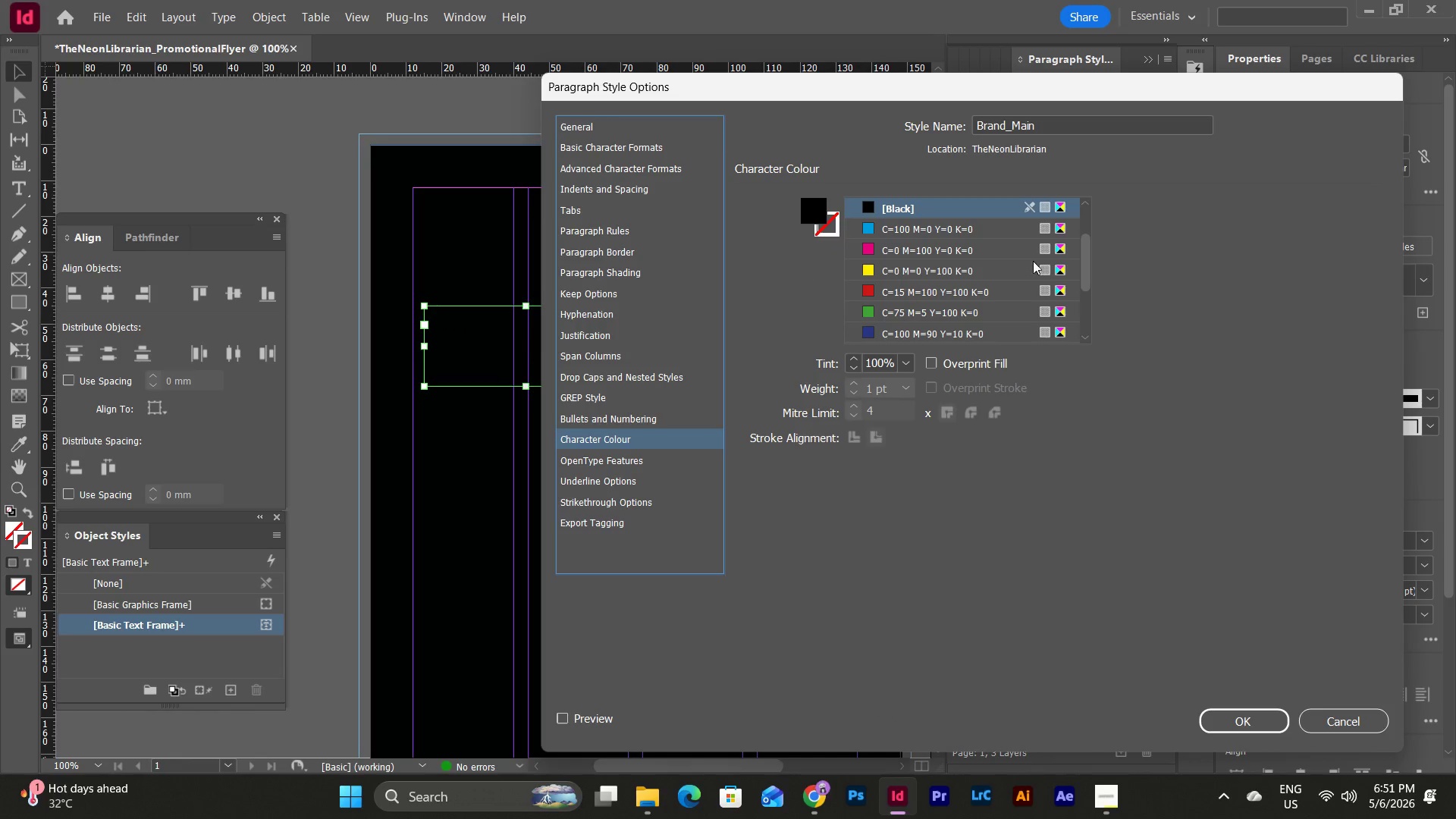 
scroll: coordinate [982, 254], scroll_direction: down, amount: 11.0
 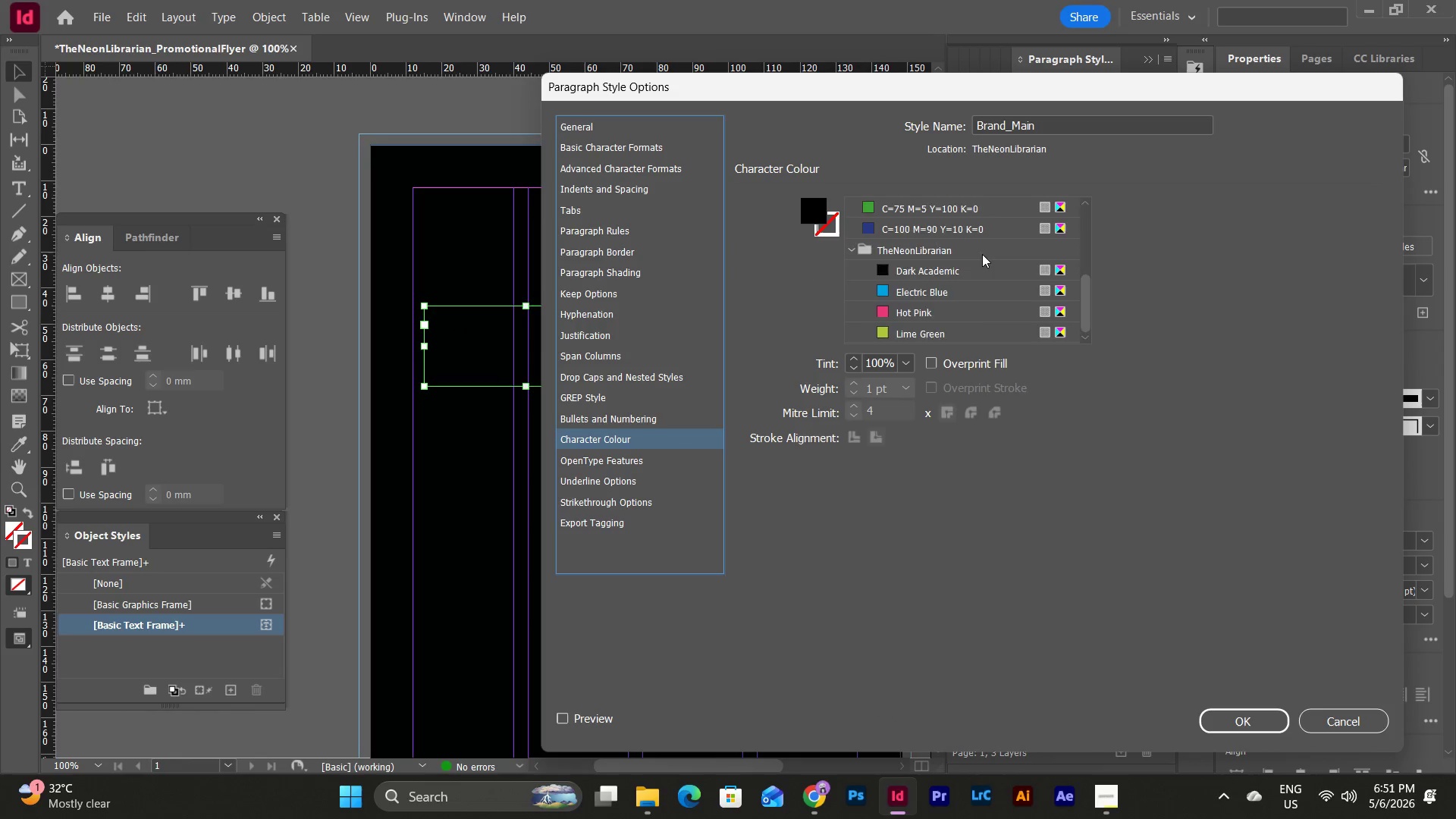 
scroll: coordinate [982, 254], scroll_direction: up, amount: 10.0
 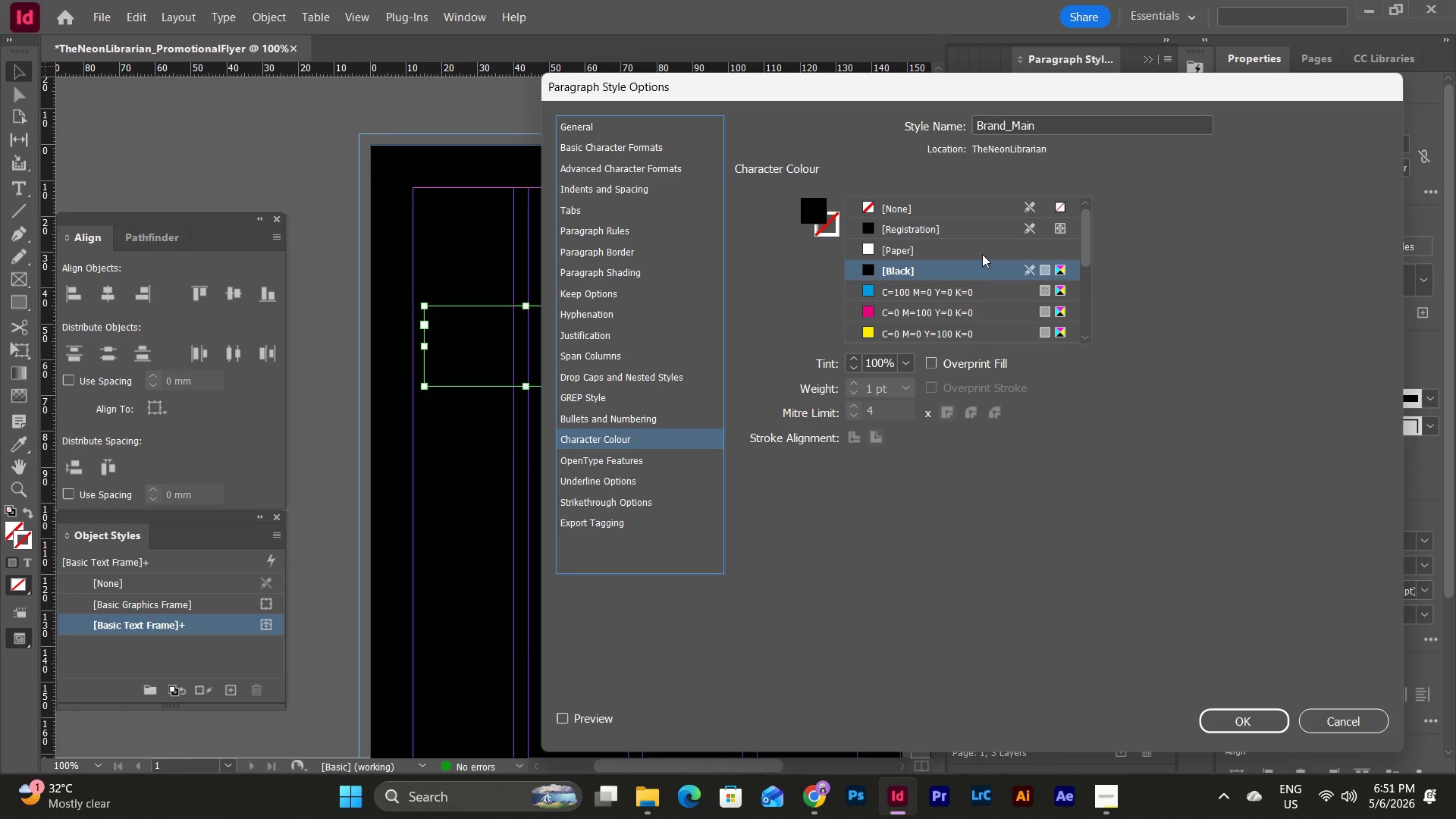 
scroll: coordinate [982, 254], scroll_direction: down, amount: 12.0
 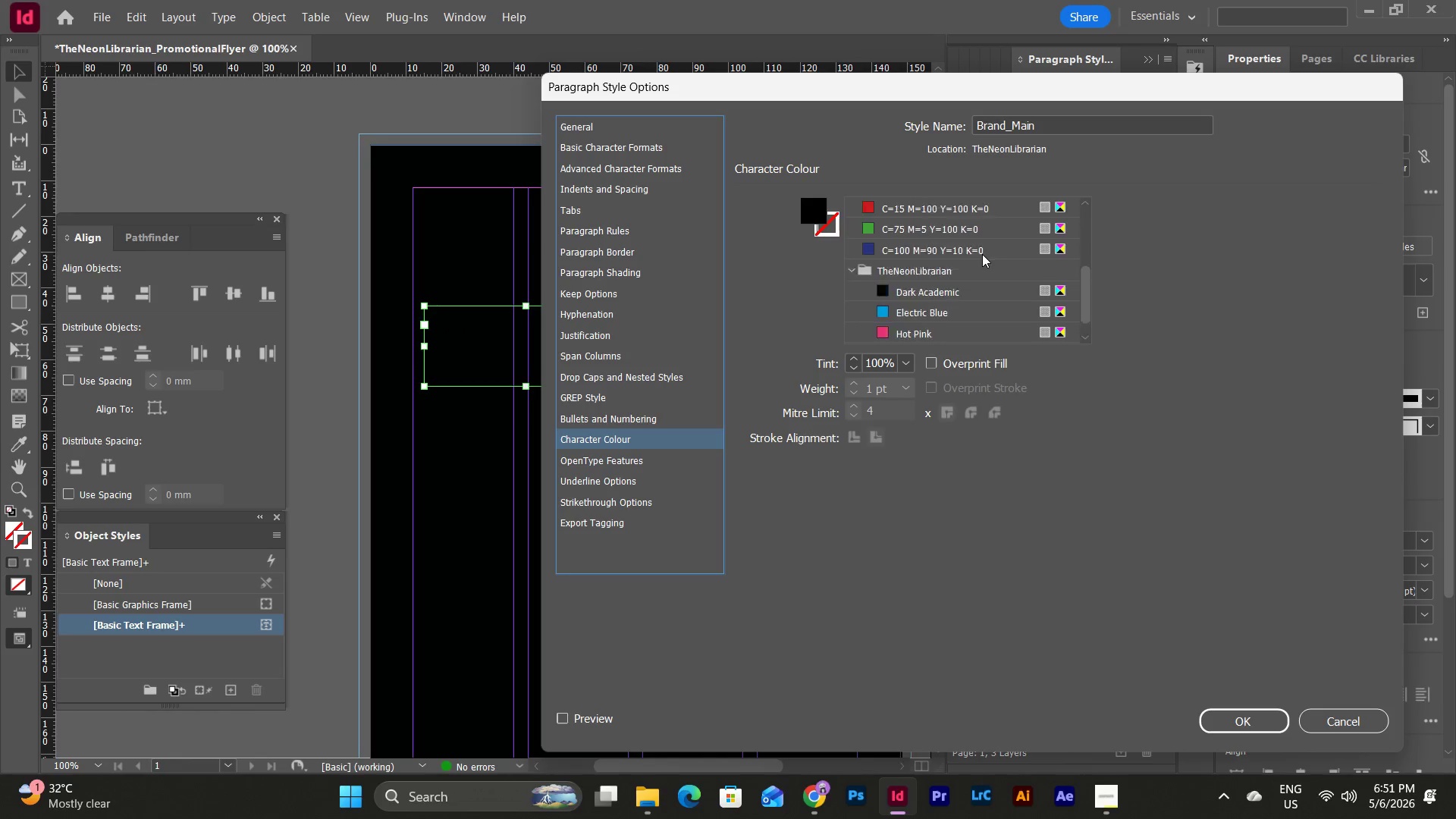 
scroll: coordinate [982, 254], scroll_direction: up, amount: 6.0
 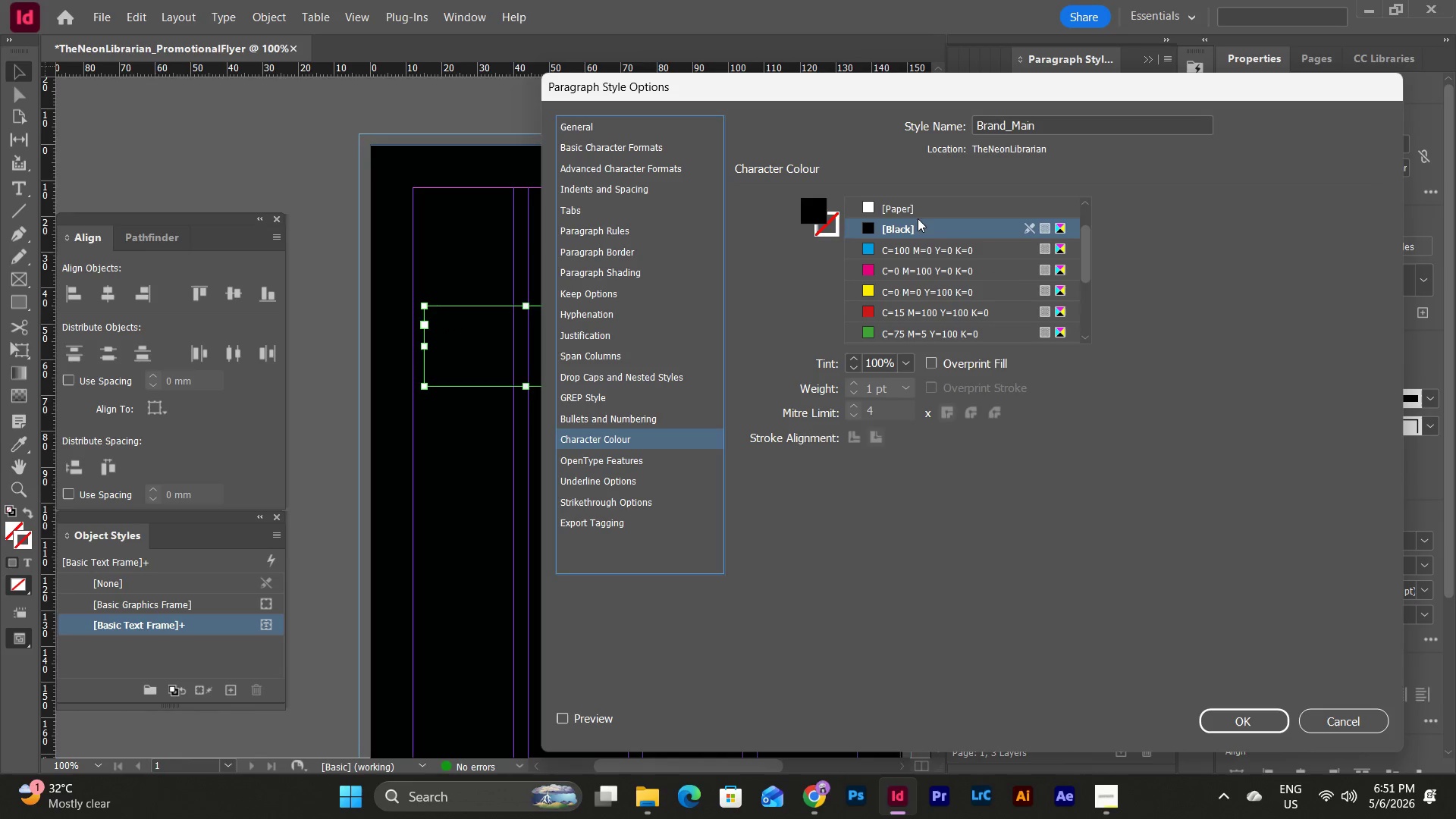 
left_click([923, 209])
 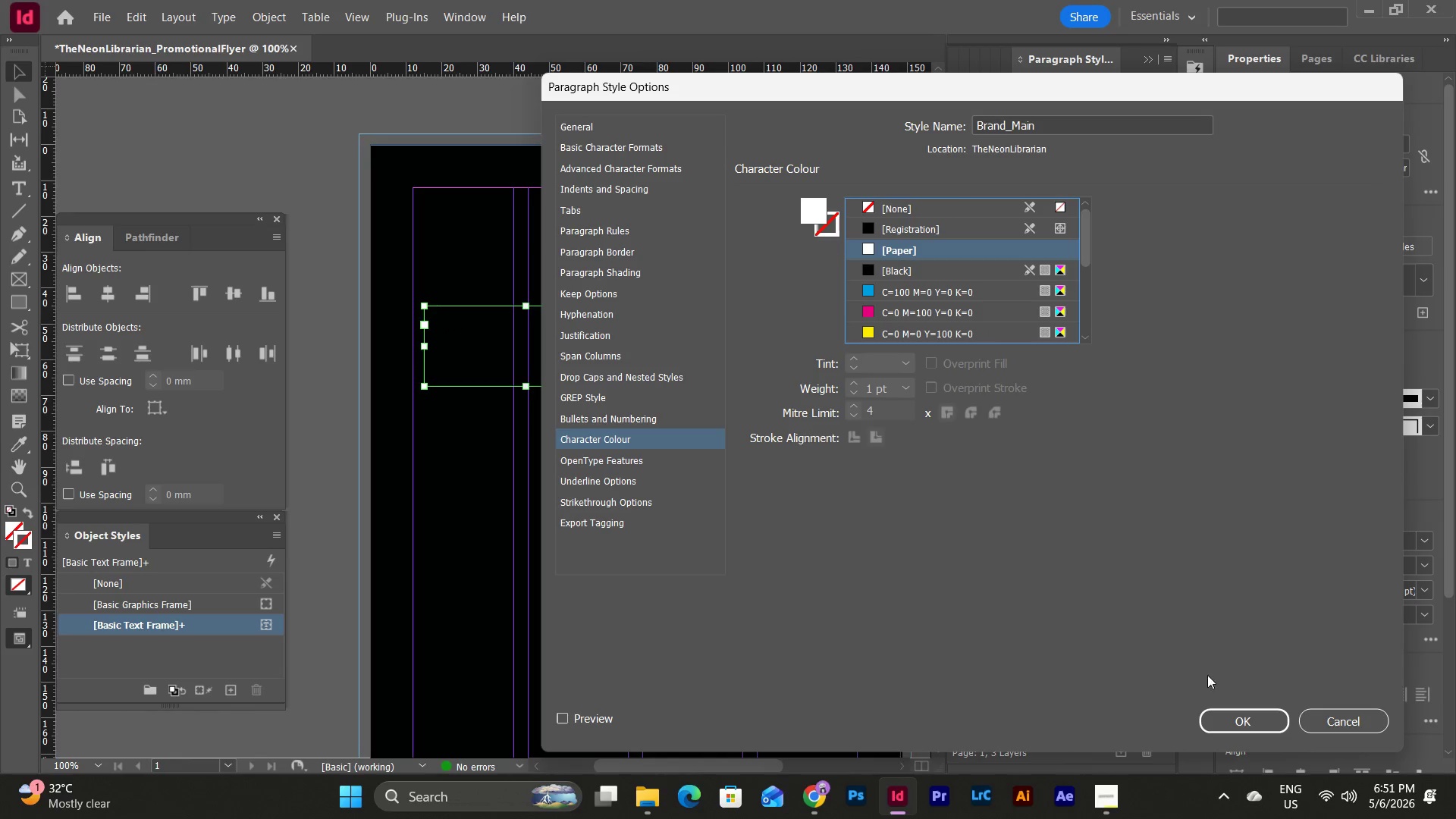 
left_click([1238, 711])
 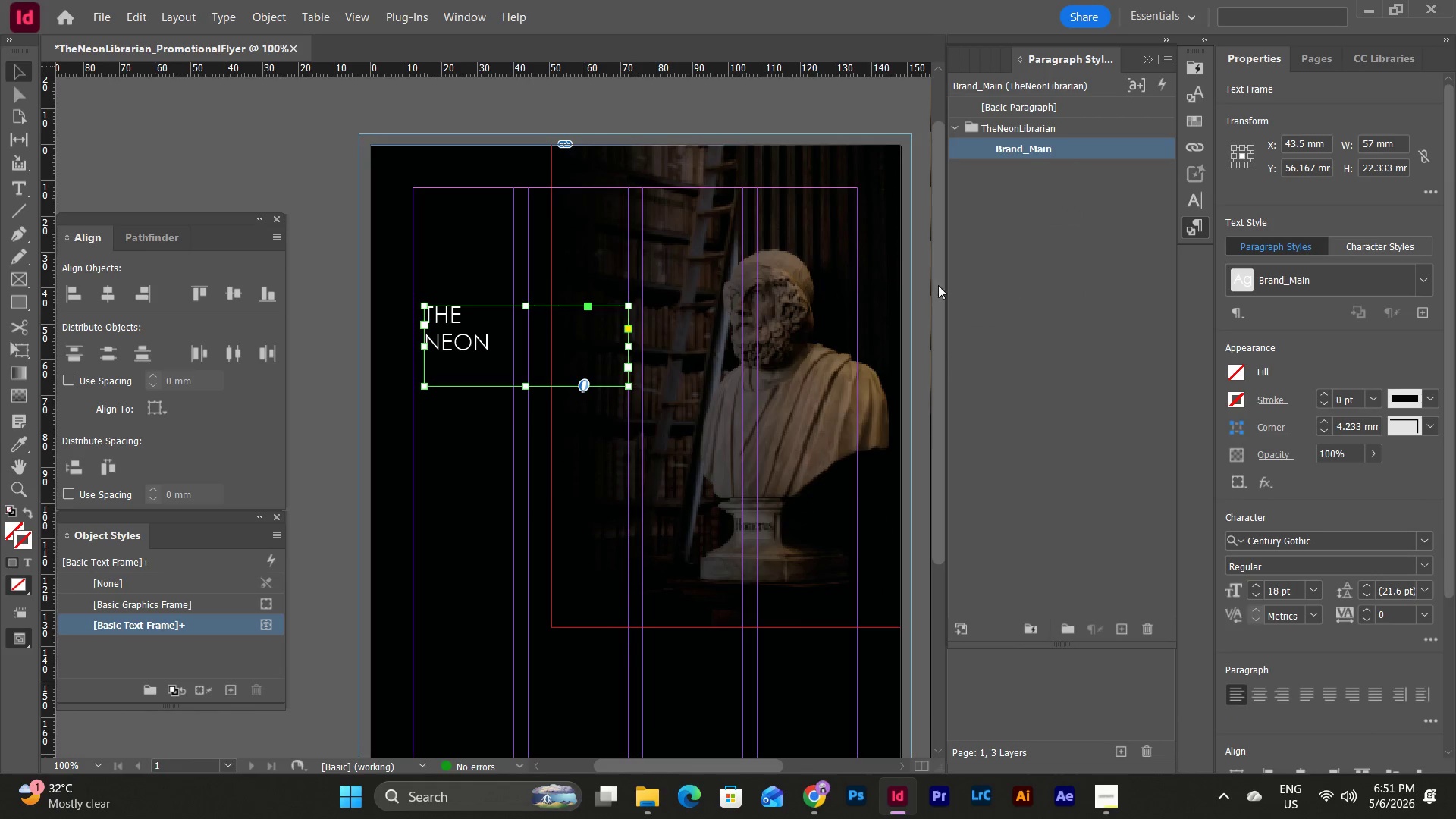 
left_click([510, 149])
 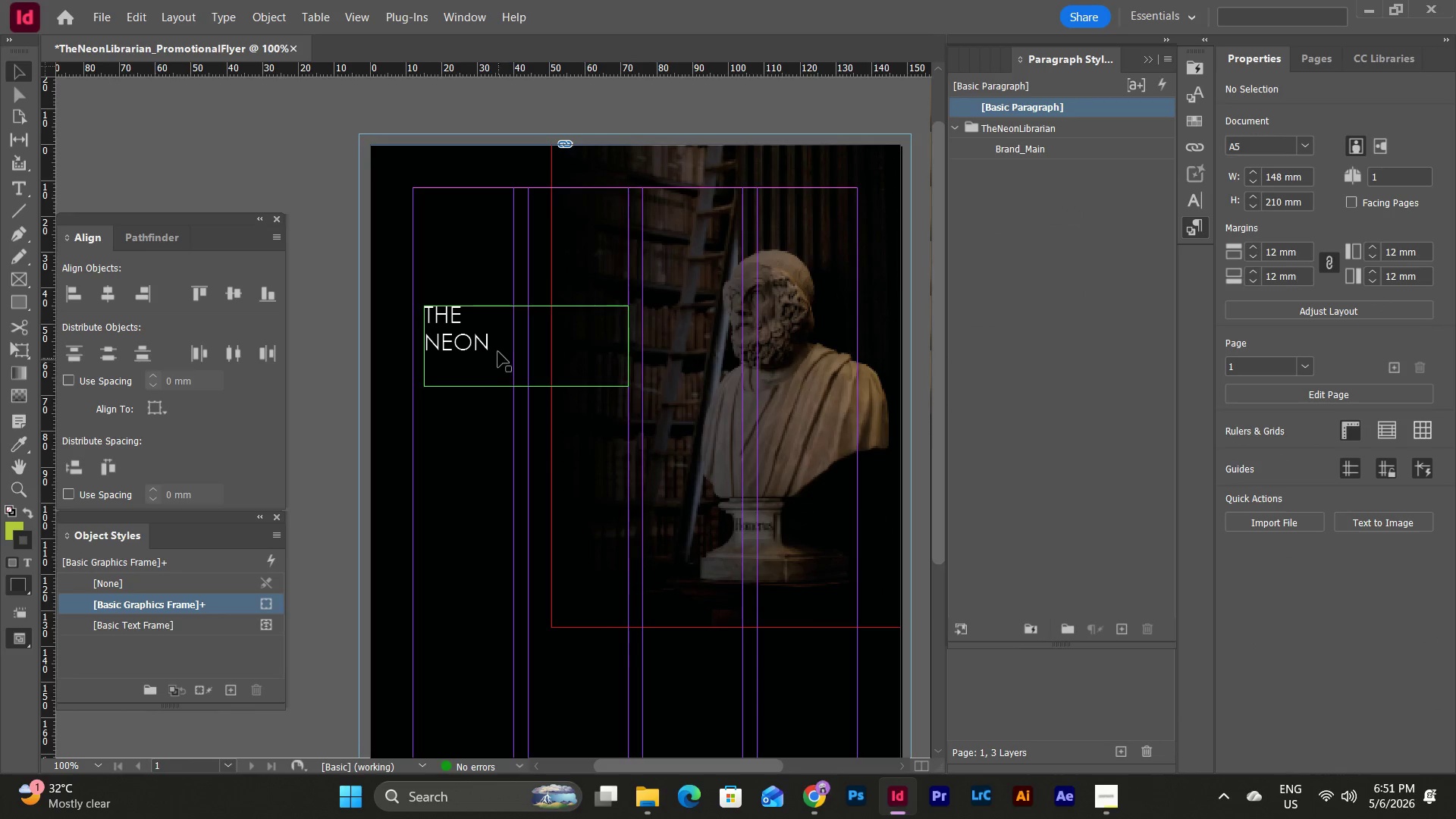 
double_click([499, 334])
 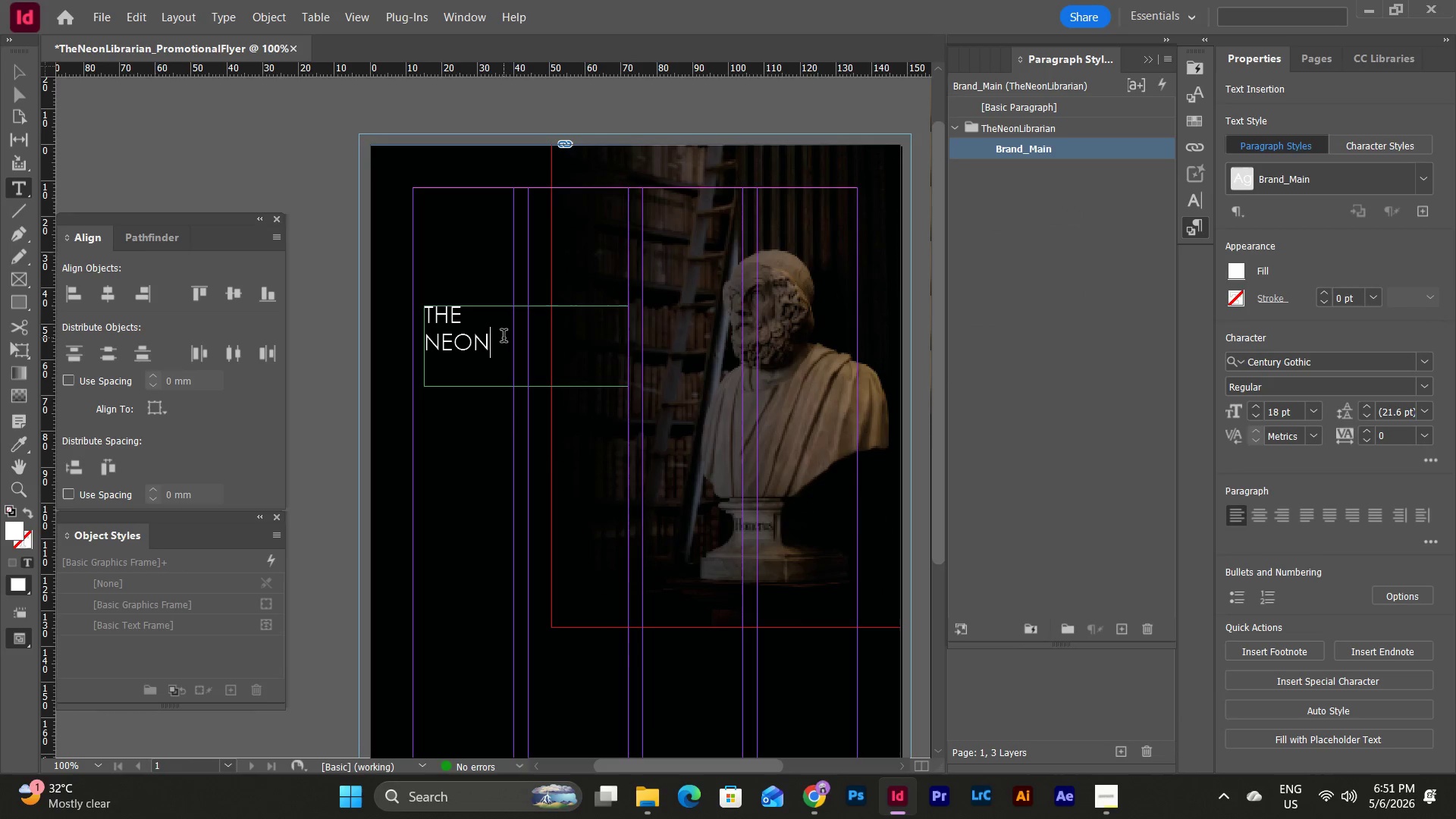 
key(Enter)
 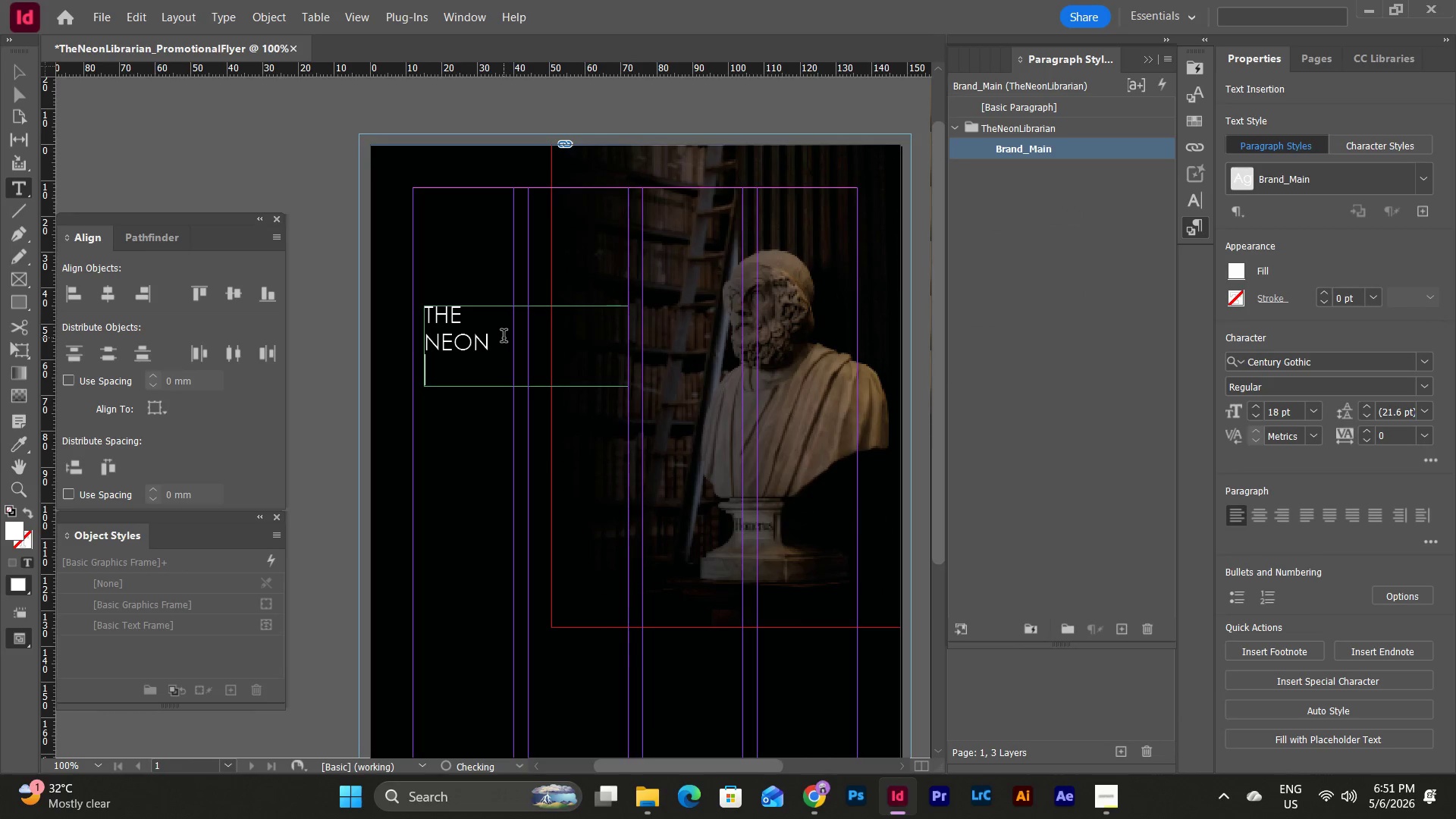 
type(LIBRARIAN)
key(Escape)
 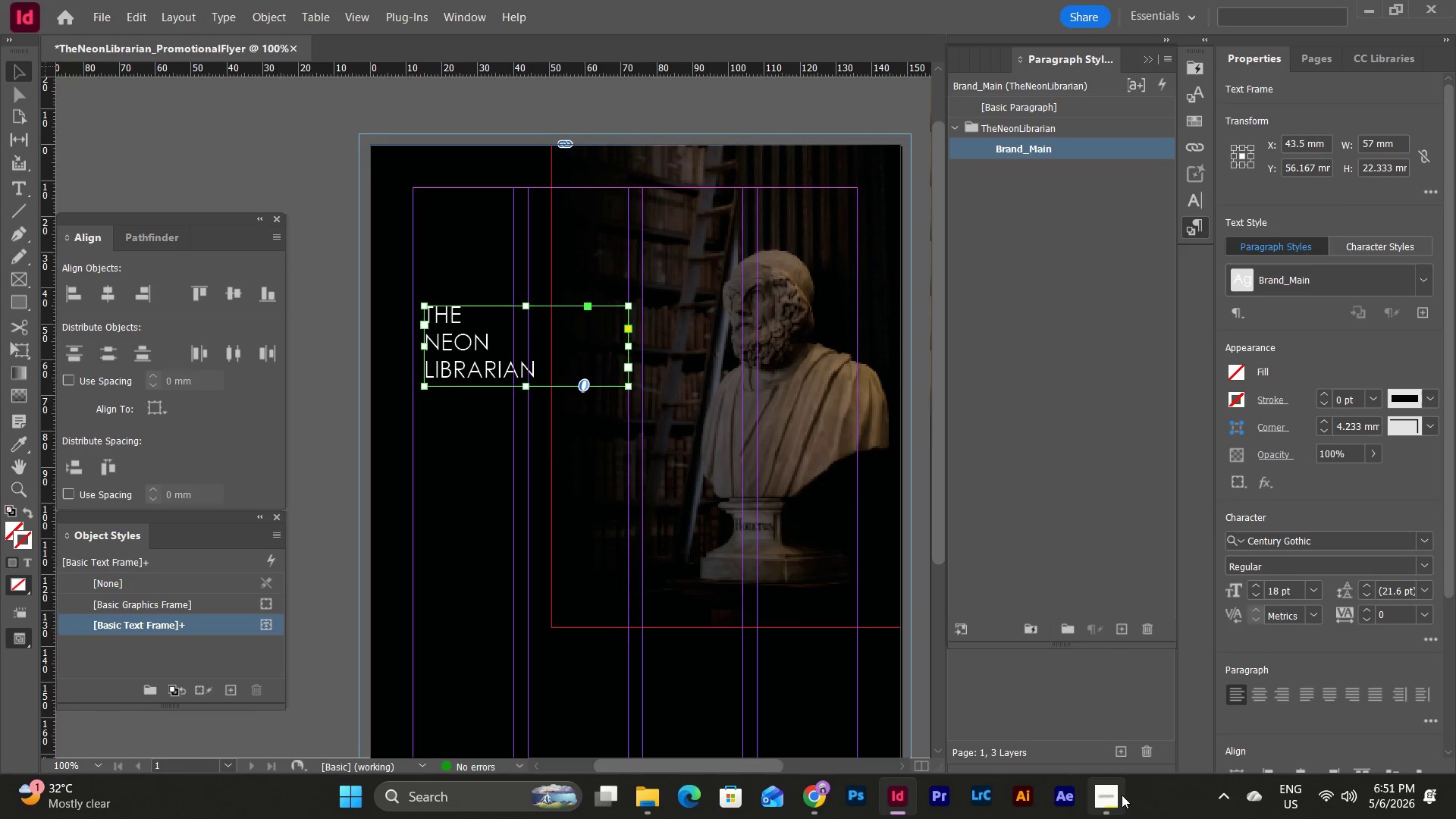 
left_click([1121, 795])